 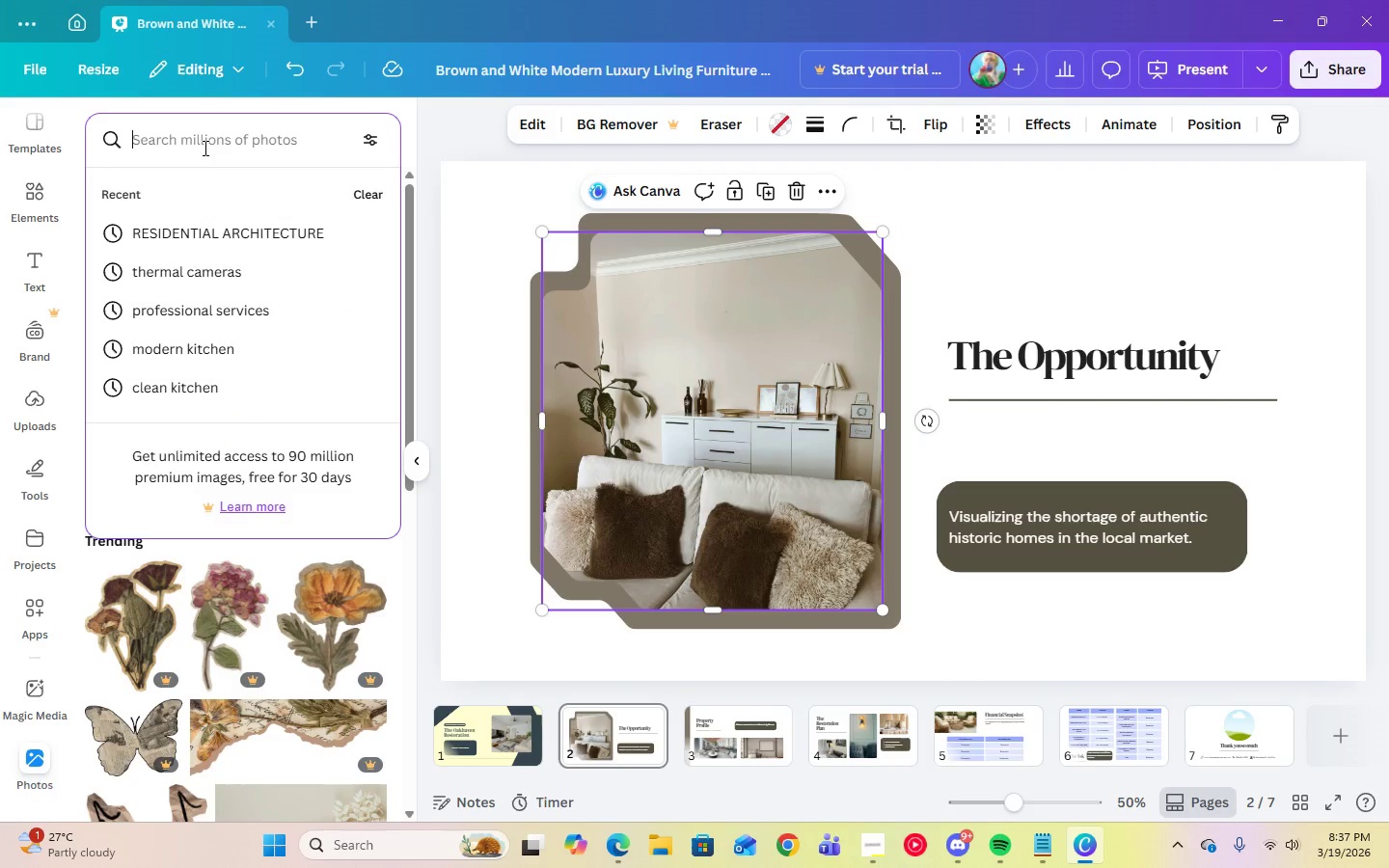 
type(distressed house)
 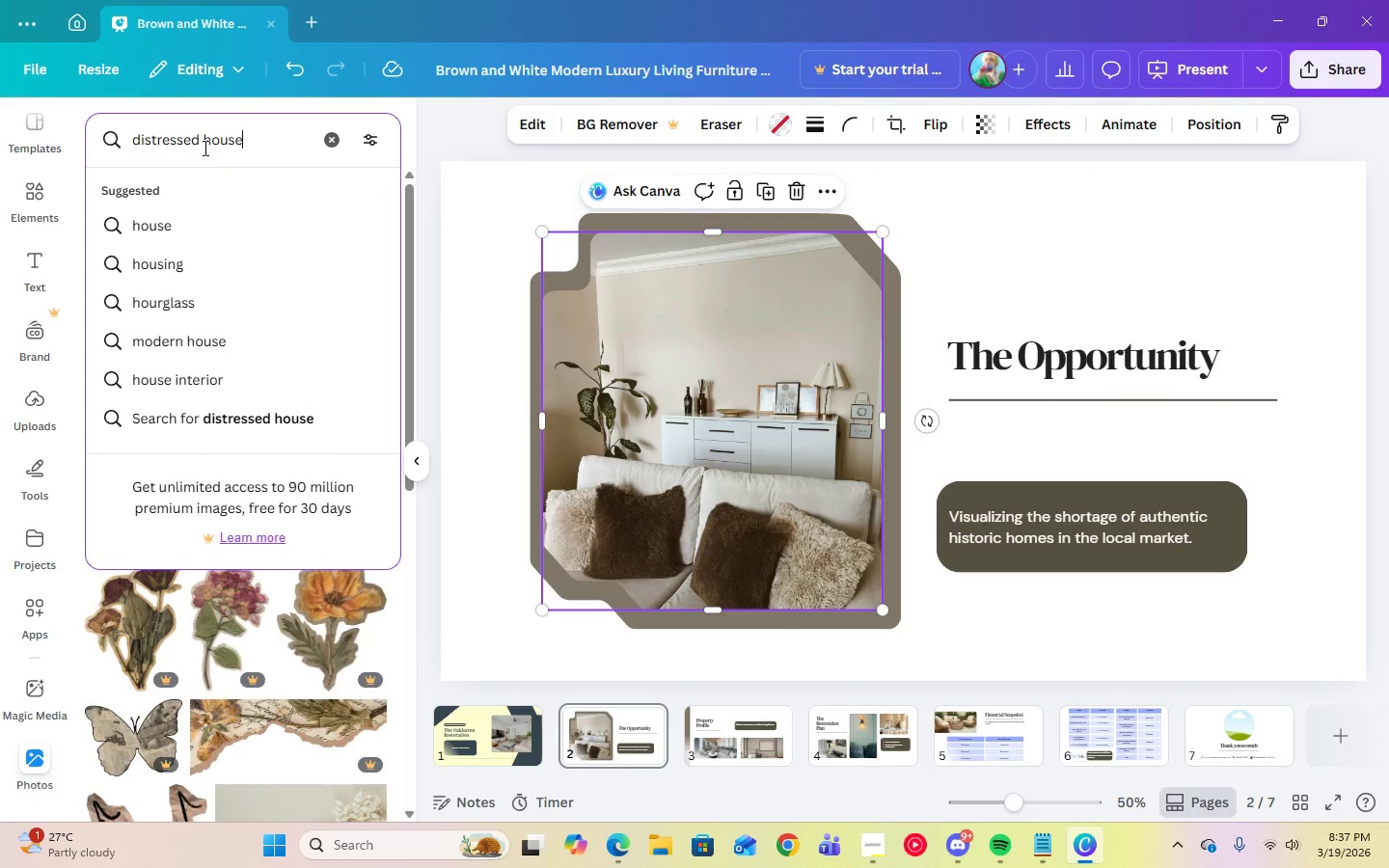 
key(Enter)
 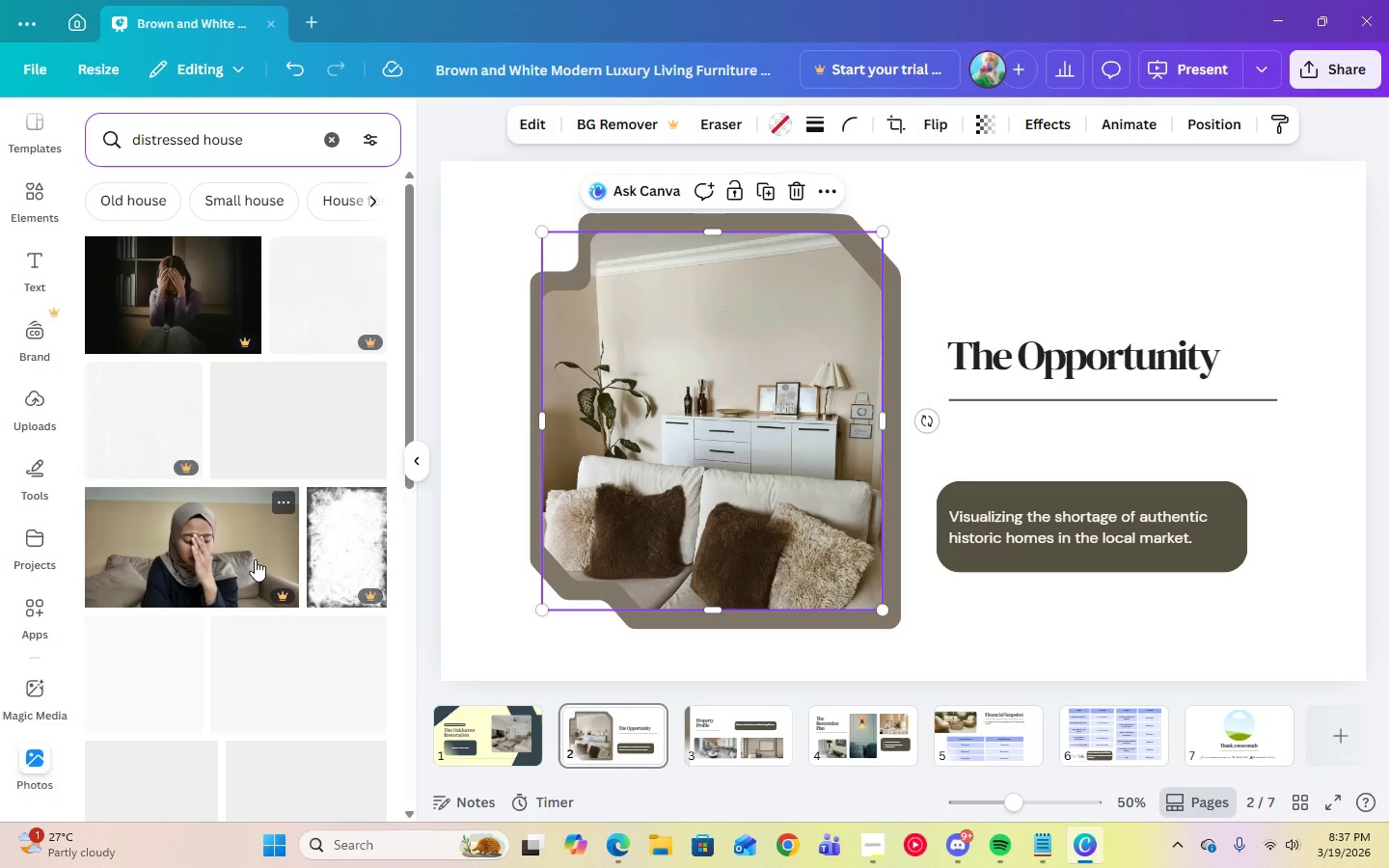 
scroll: coordinate [283, 634], scroll_direction: down, amount: 2.0
 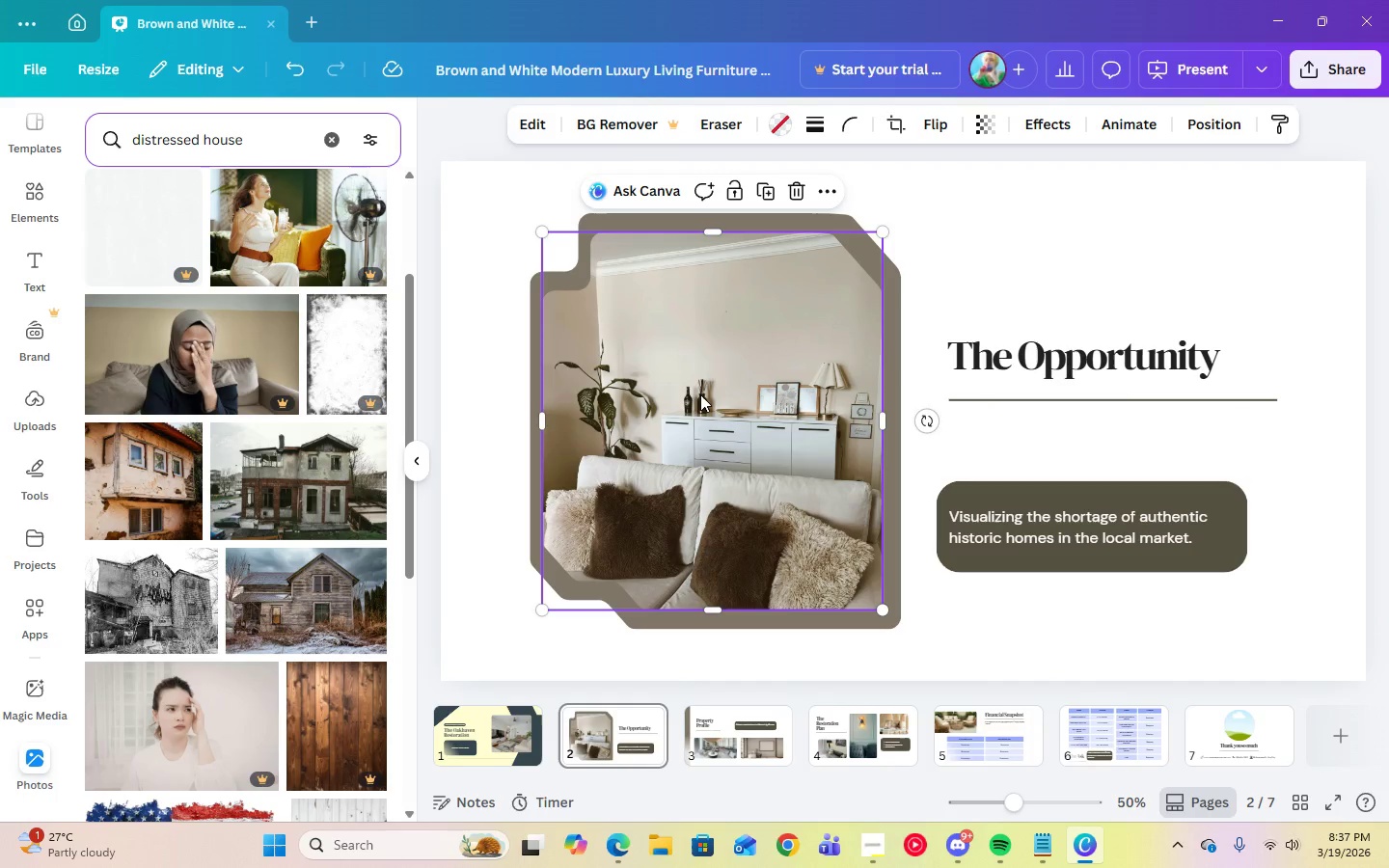 
left_click([801, 185])
 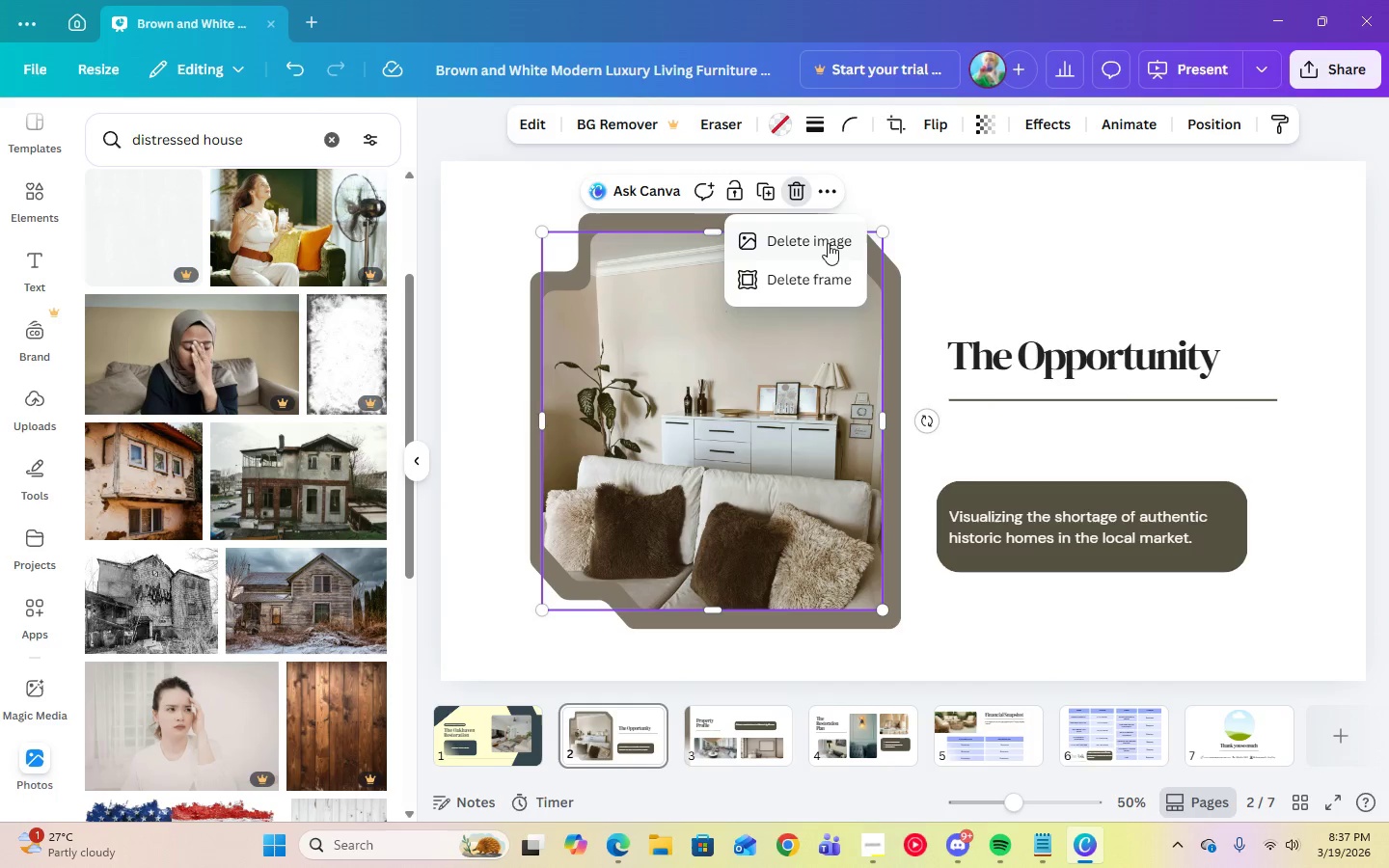 
left_click([828, 244])
 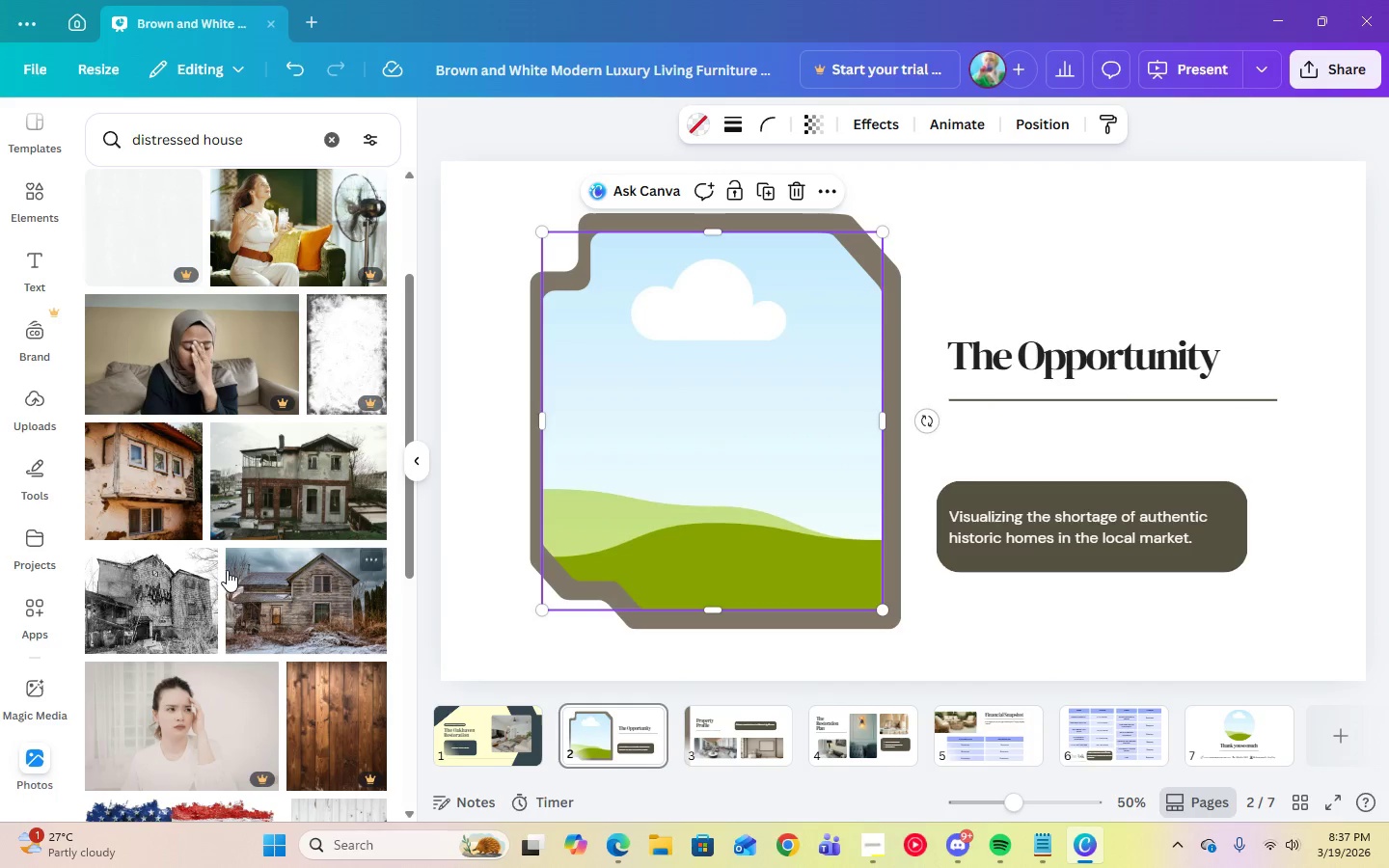 
scroll: coordinate [231, 574], scroll_direction: down, amount: 8.0
 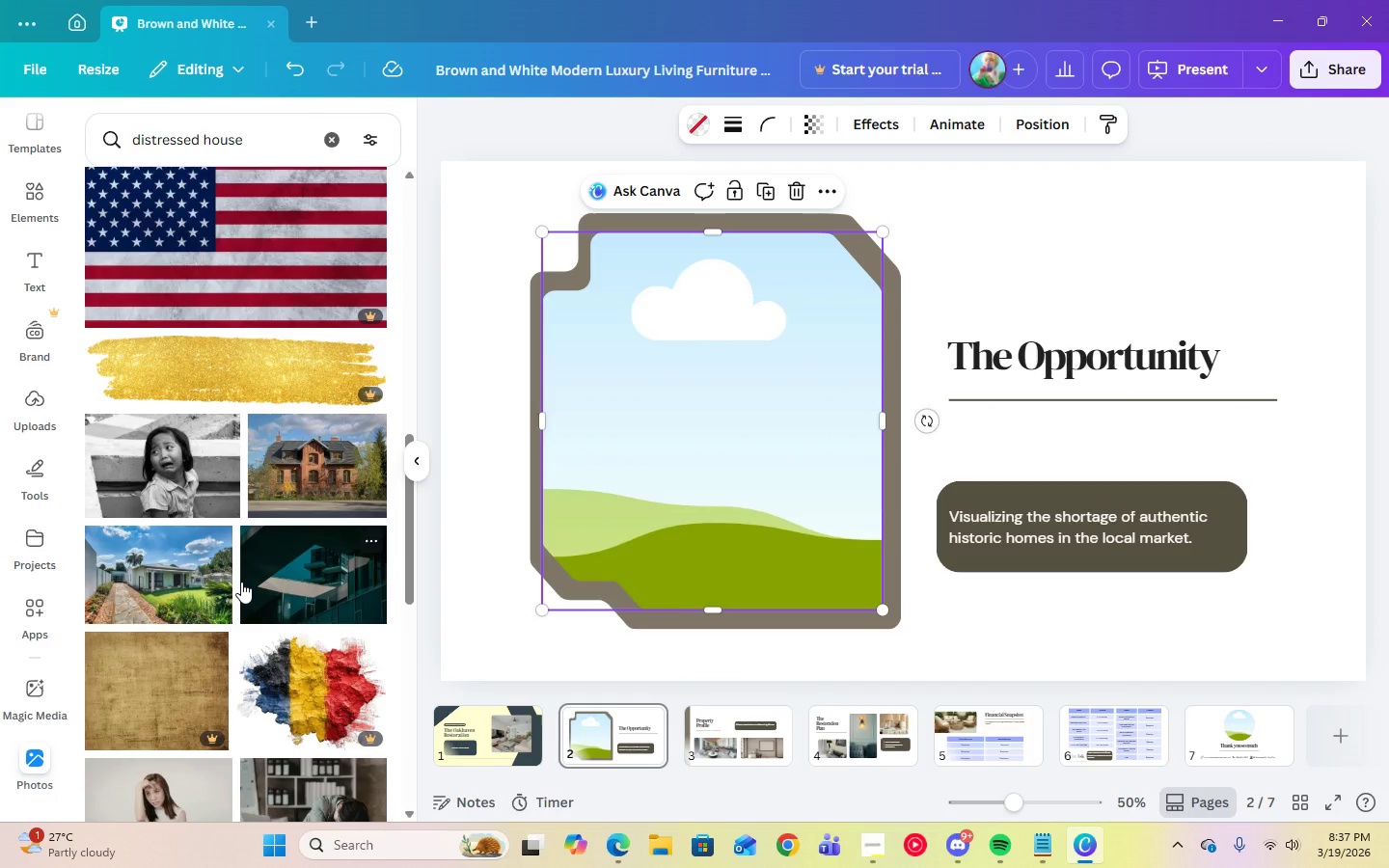 
scroll: coordinate [244, 577], scroll_direction: up, amount: 8.0
 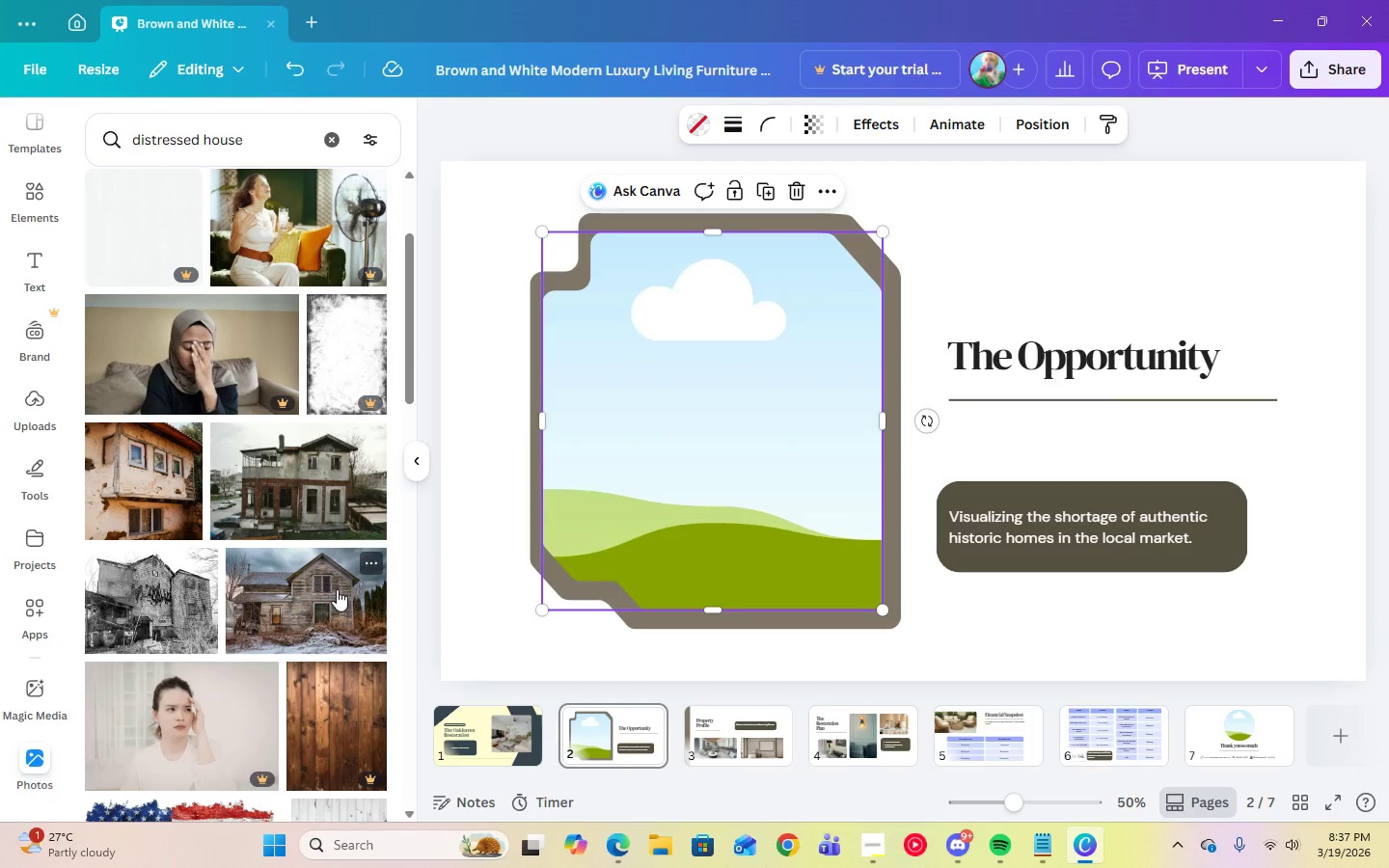 
left_click([283, 468])
 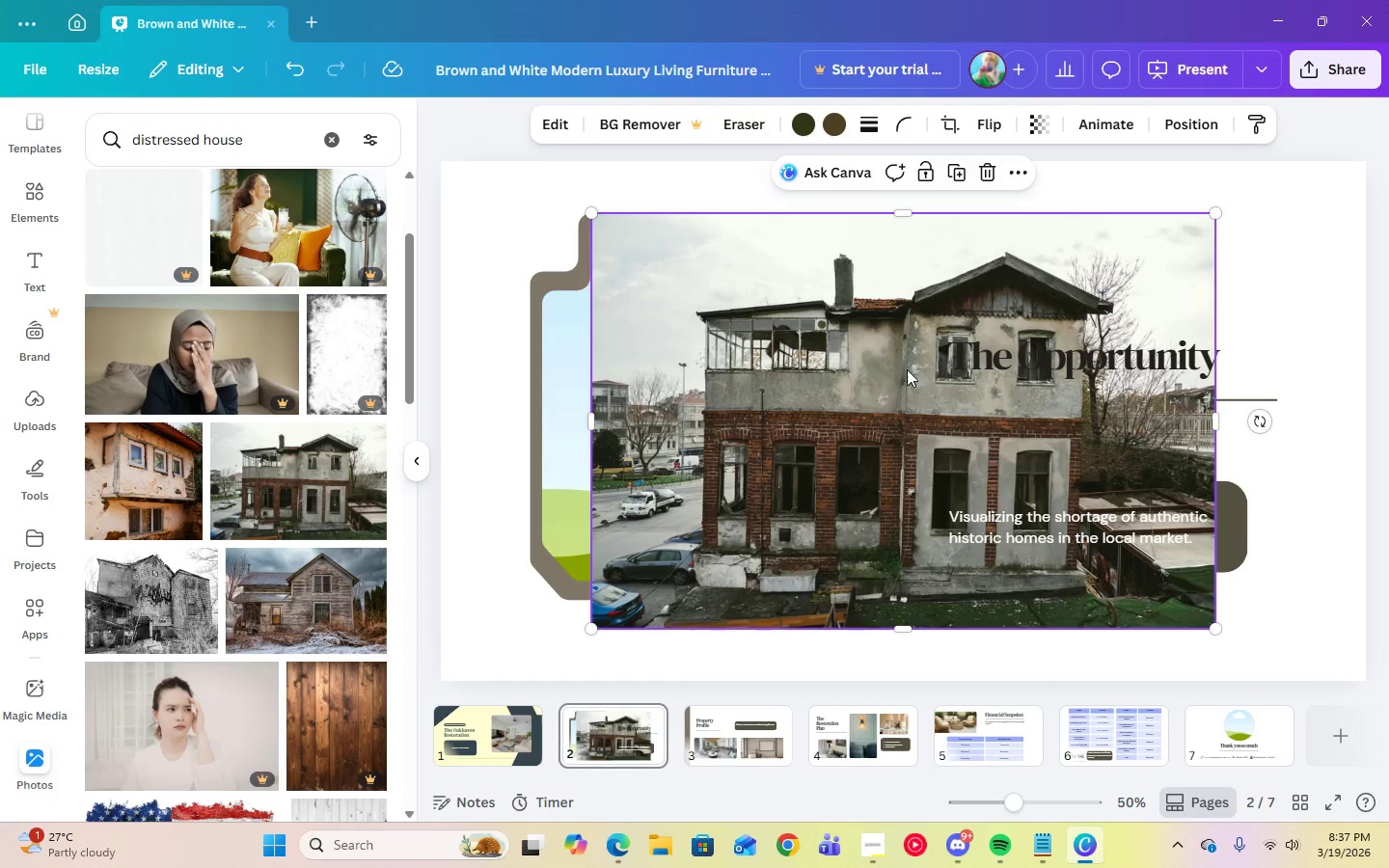 
left_click([994, 173])
 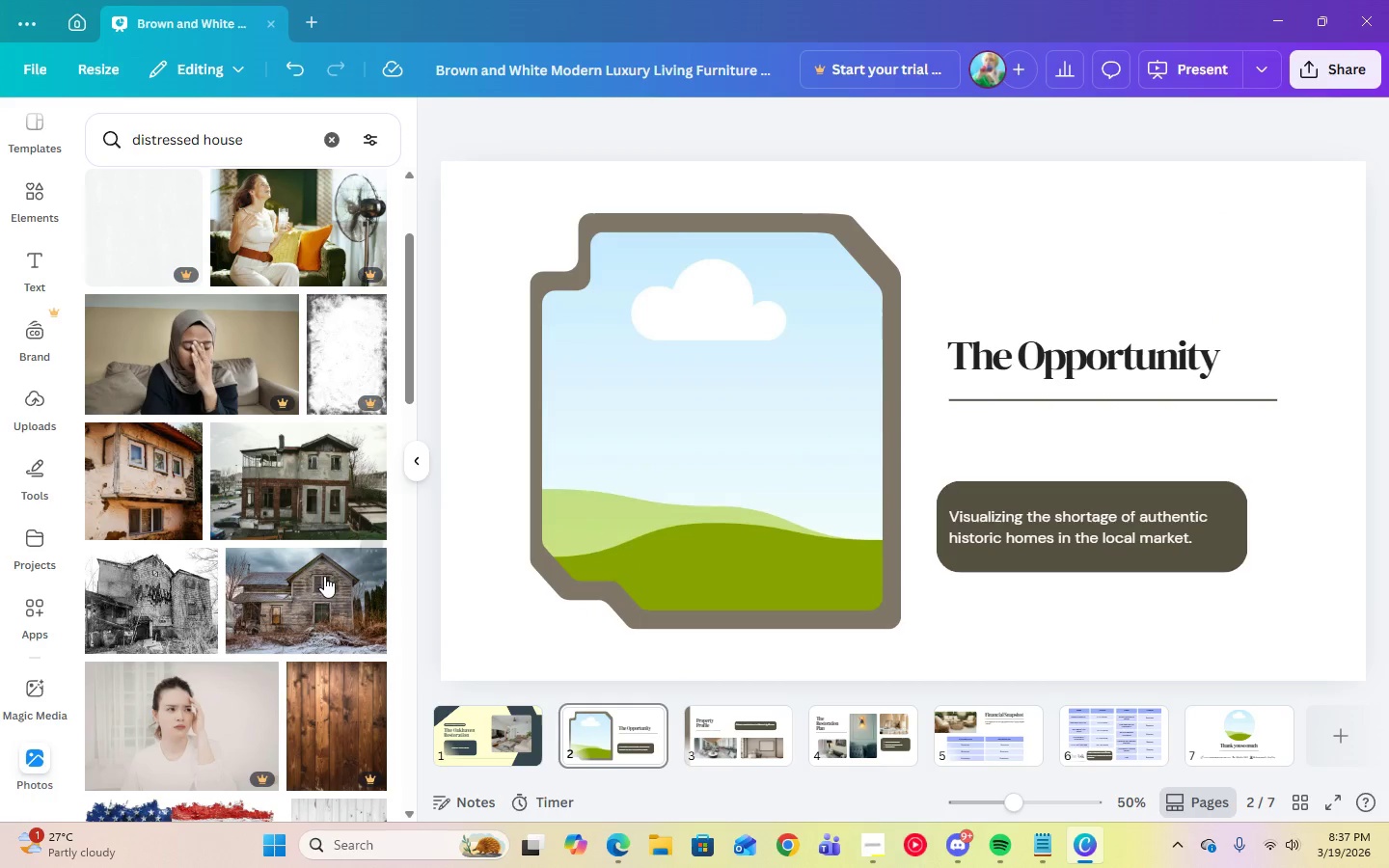 
left_click([324, 575])
 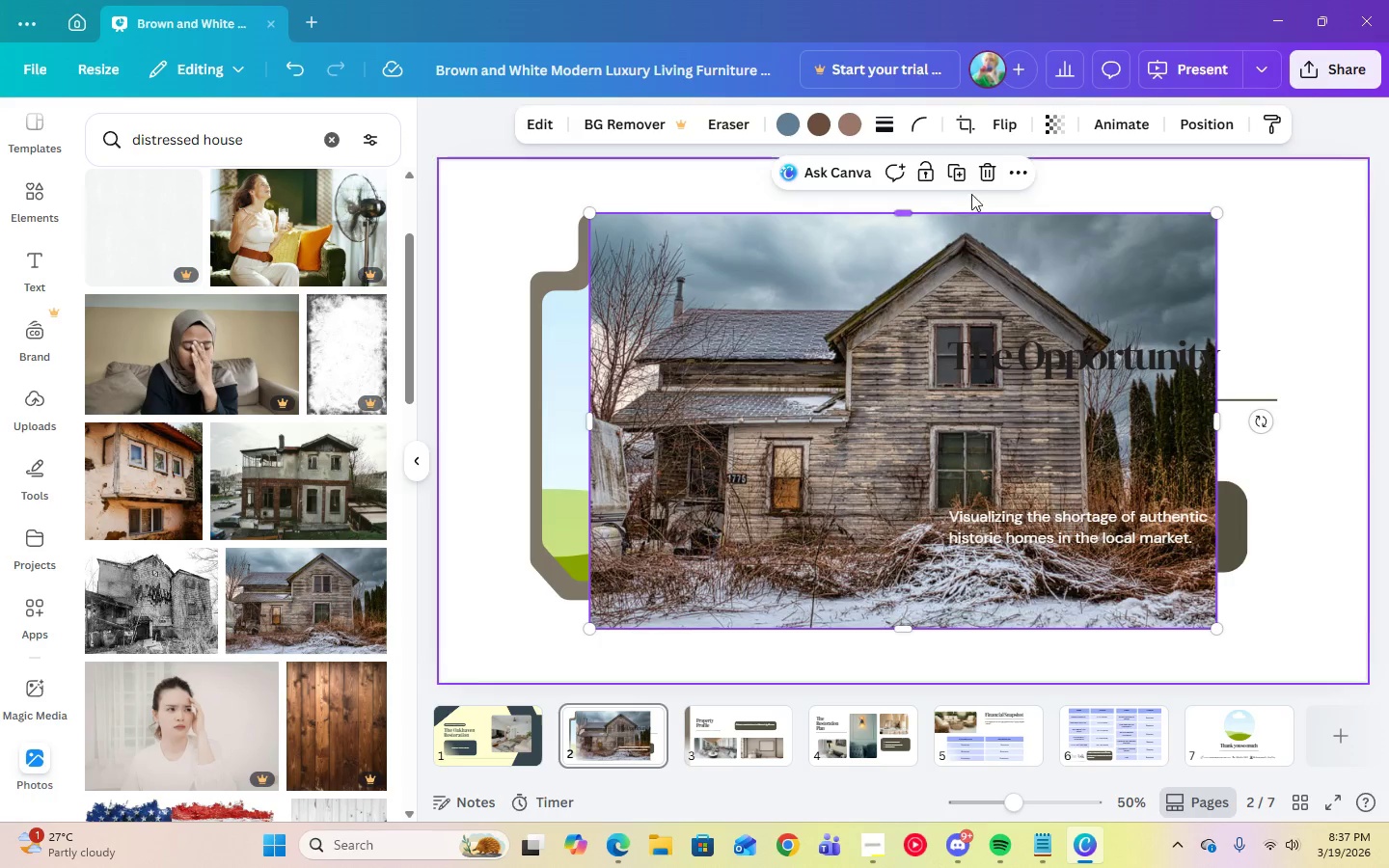 
left_click([988, 178])
 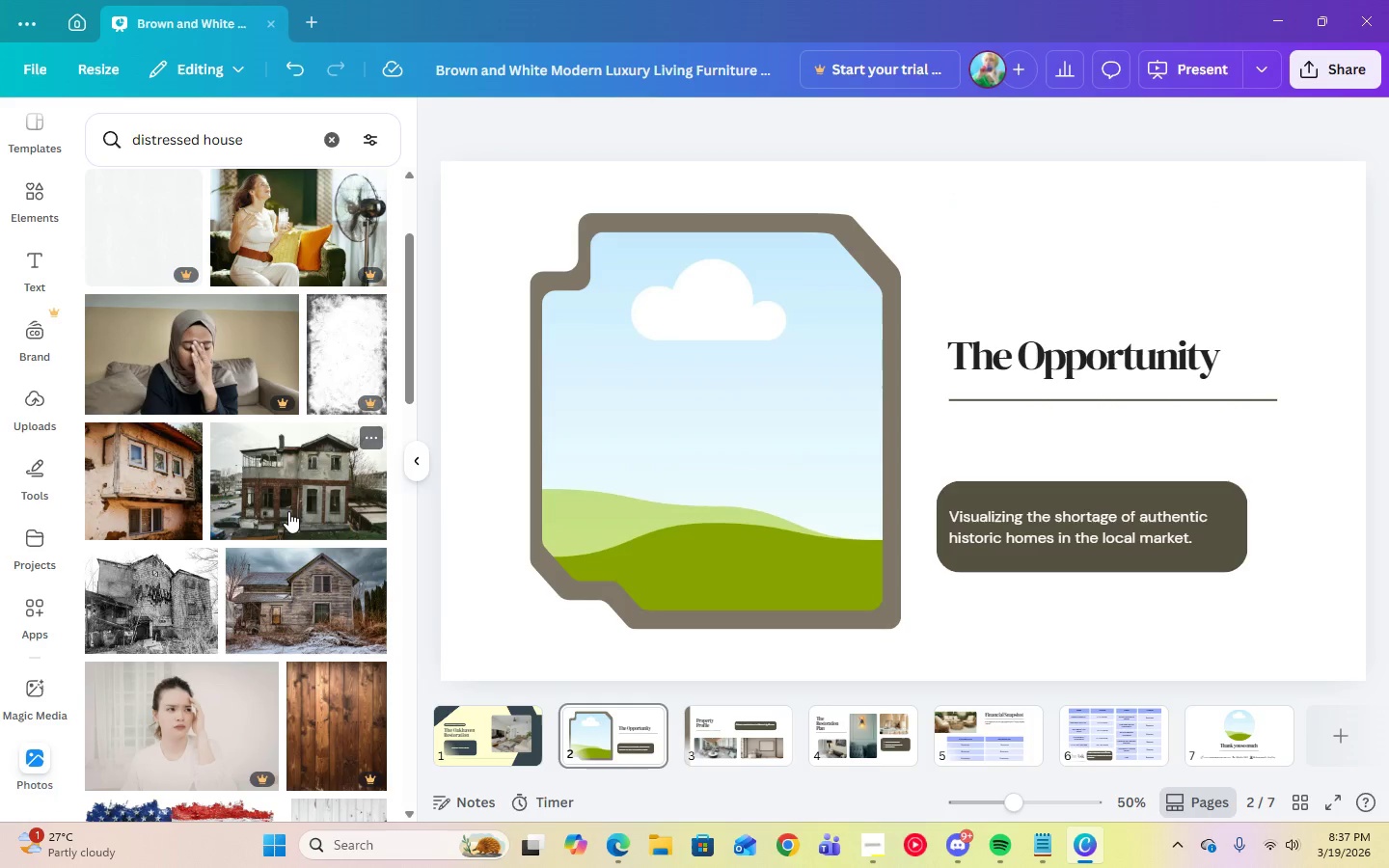 
left_click([291, 500])
 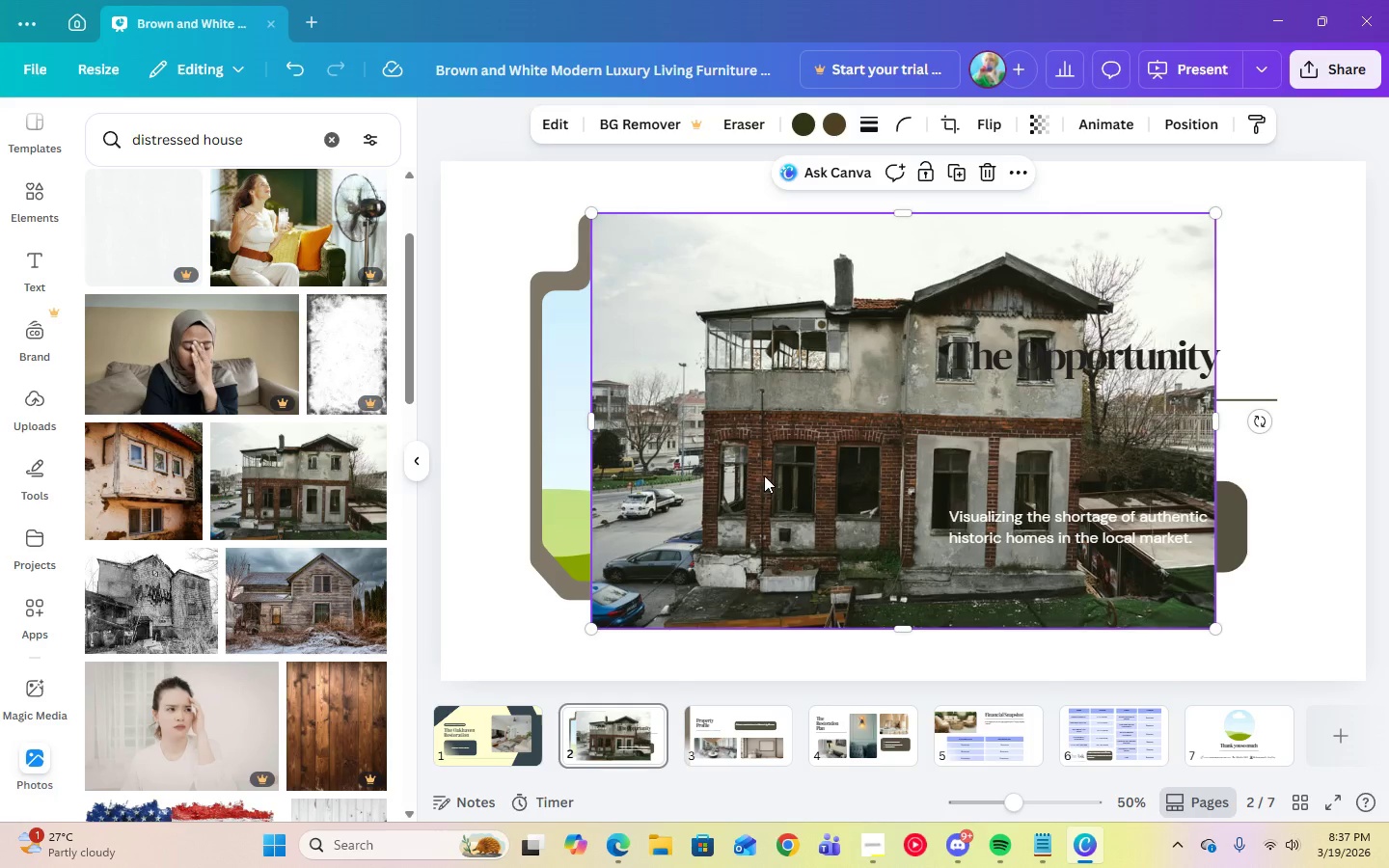 
left_click_drag(start_coordinate=[767, 475], to_coordinate=[680, 467])
 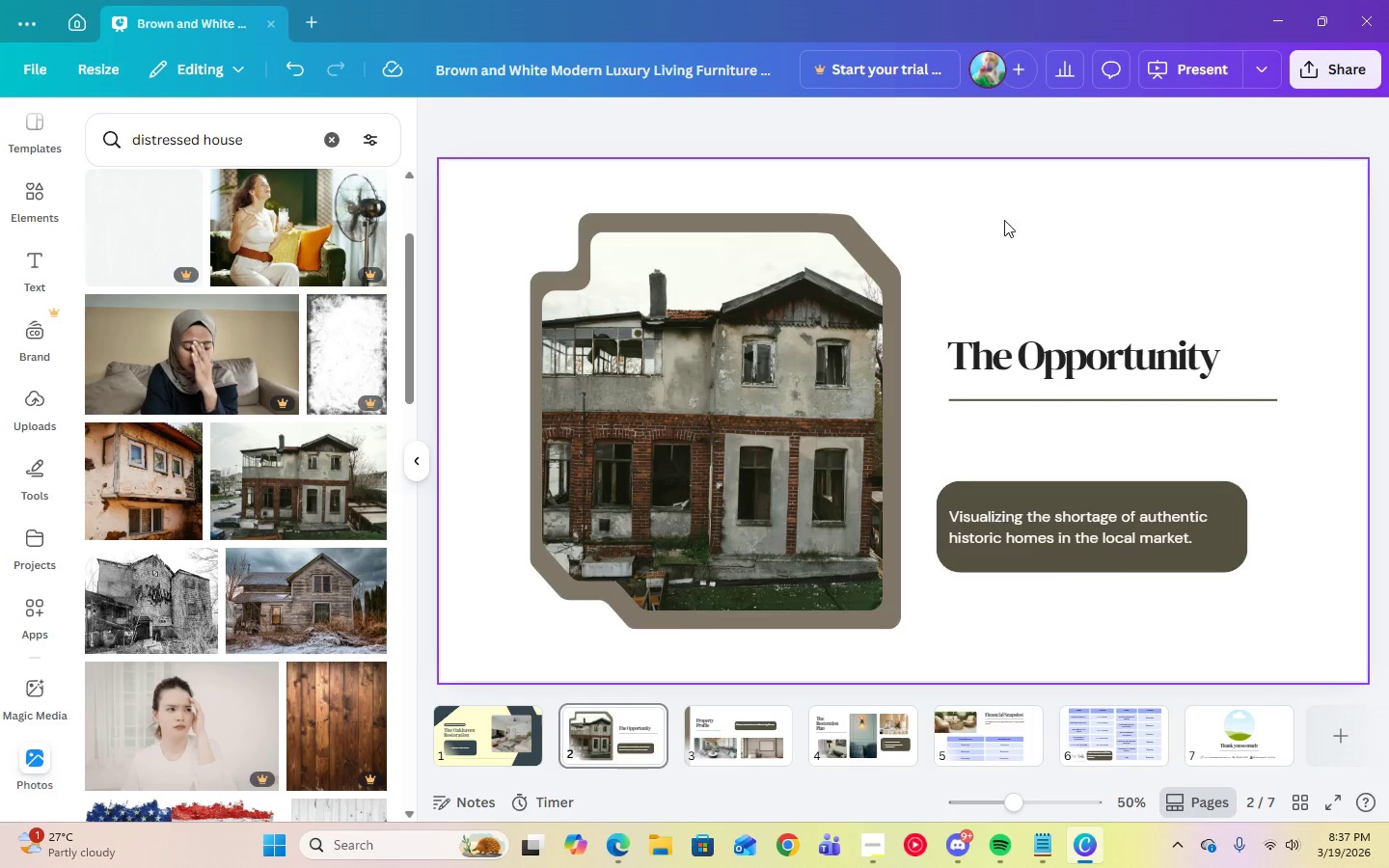 
left_click([1045, 220])
 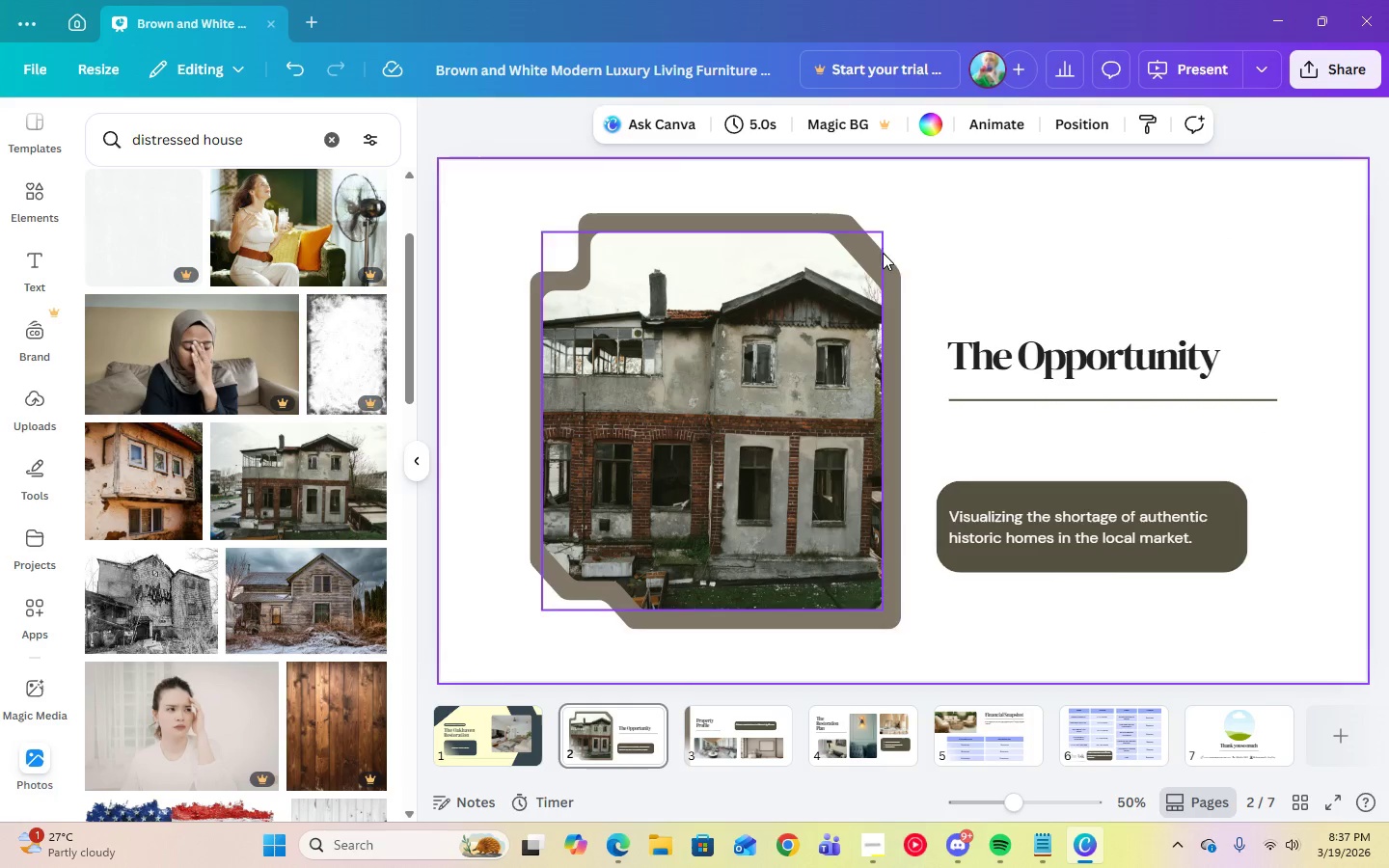 
left_click([975, 254])
 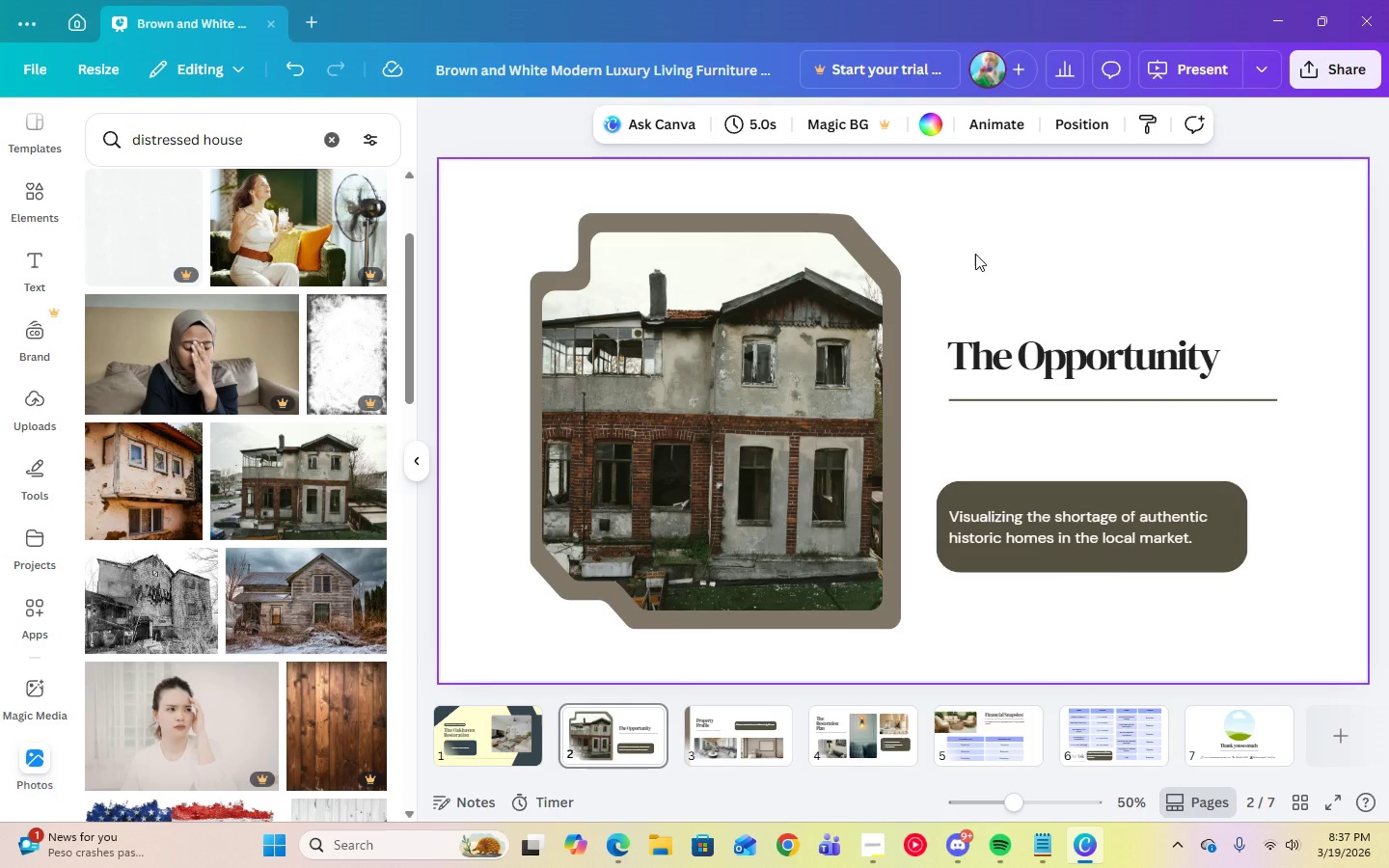 
left_click([975, 254])
 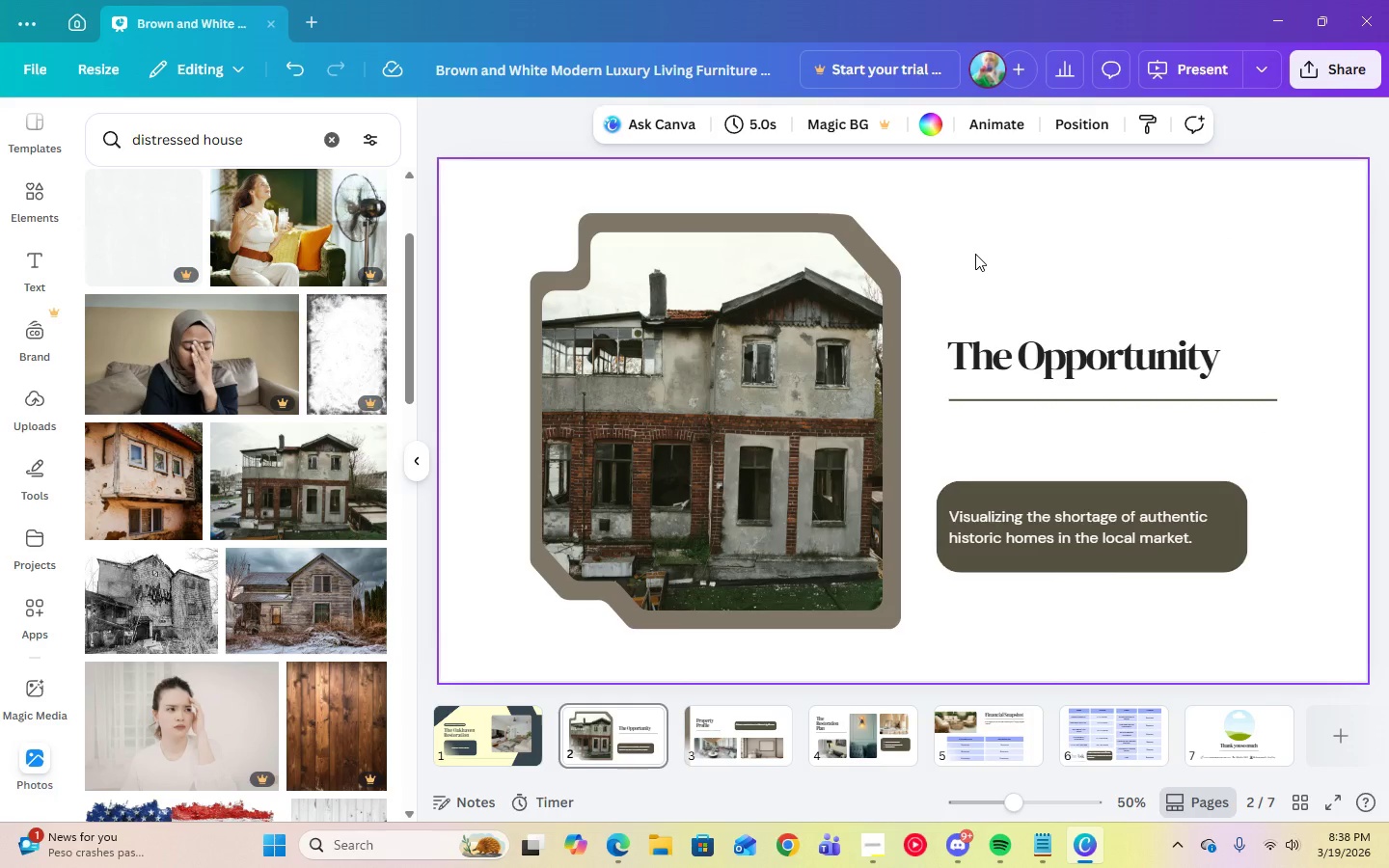 
left_click([975, 254])
 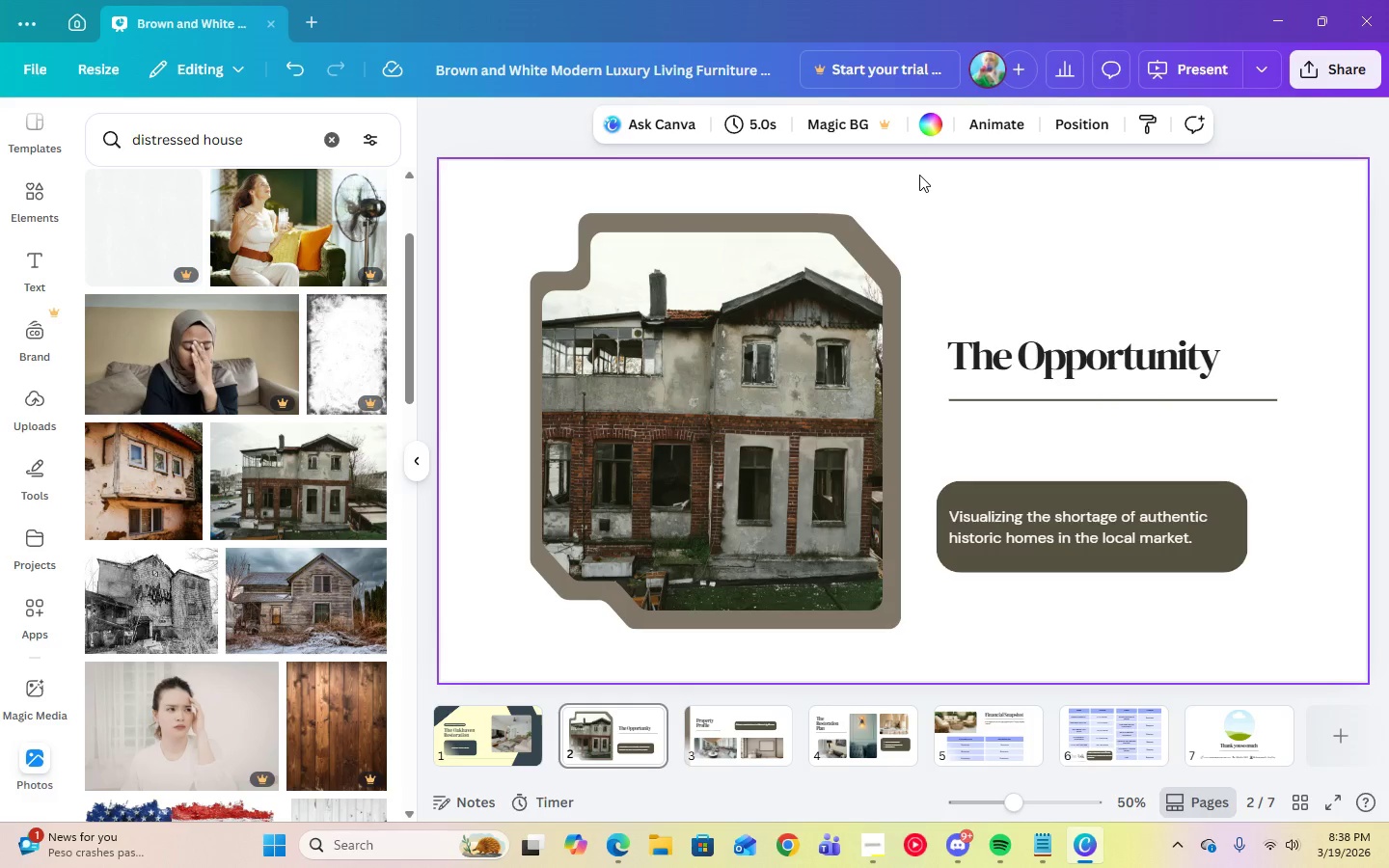 
left_click([926, 136])
 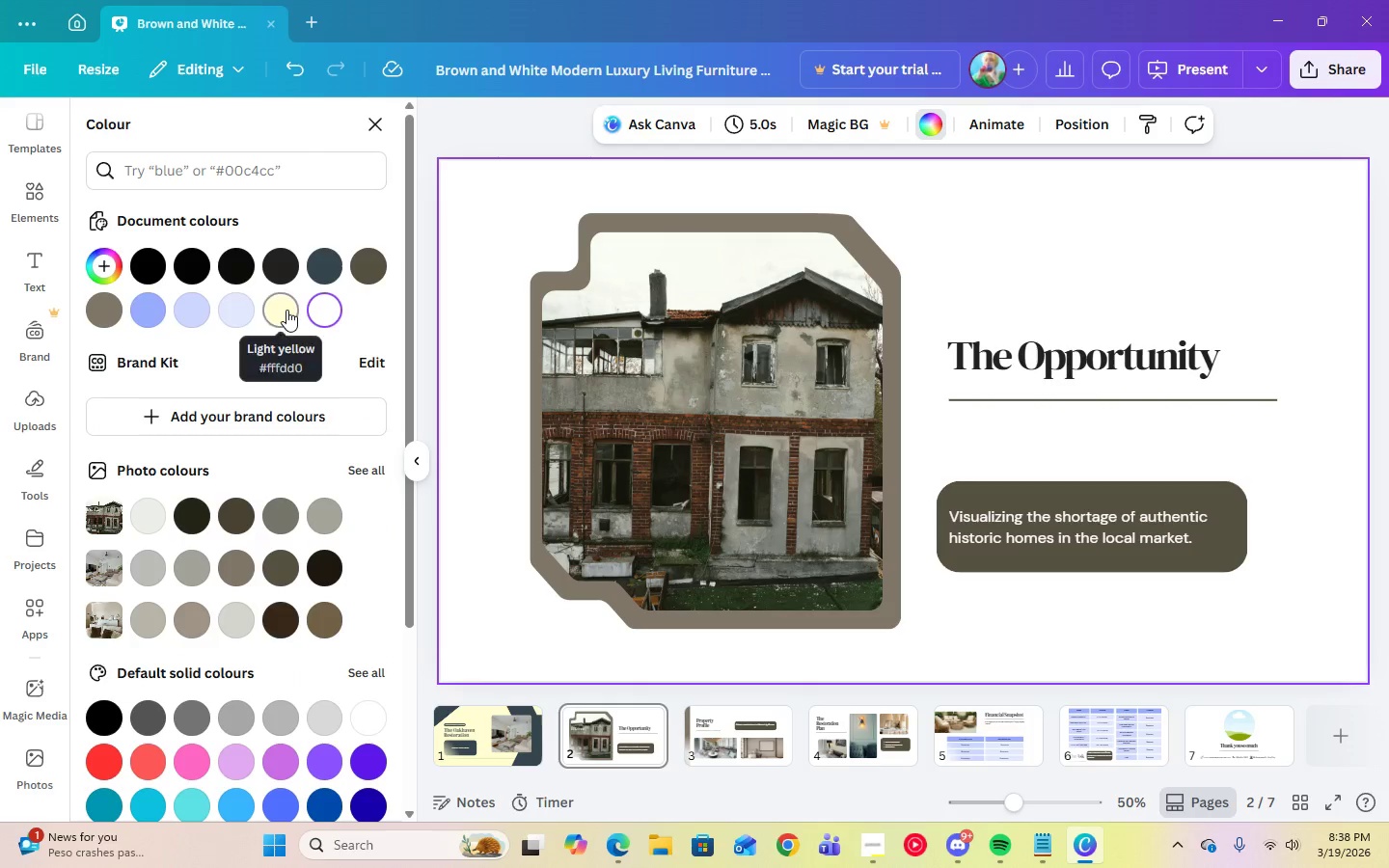 
left_click([286, 310])
 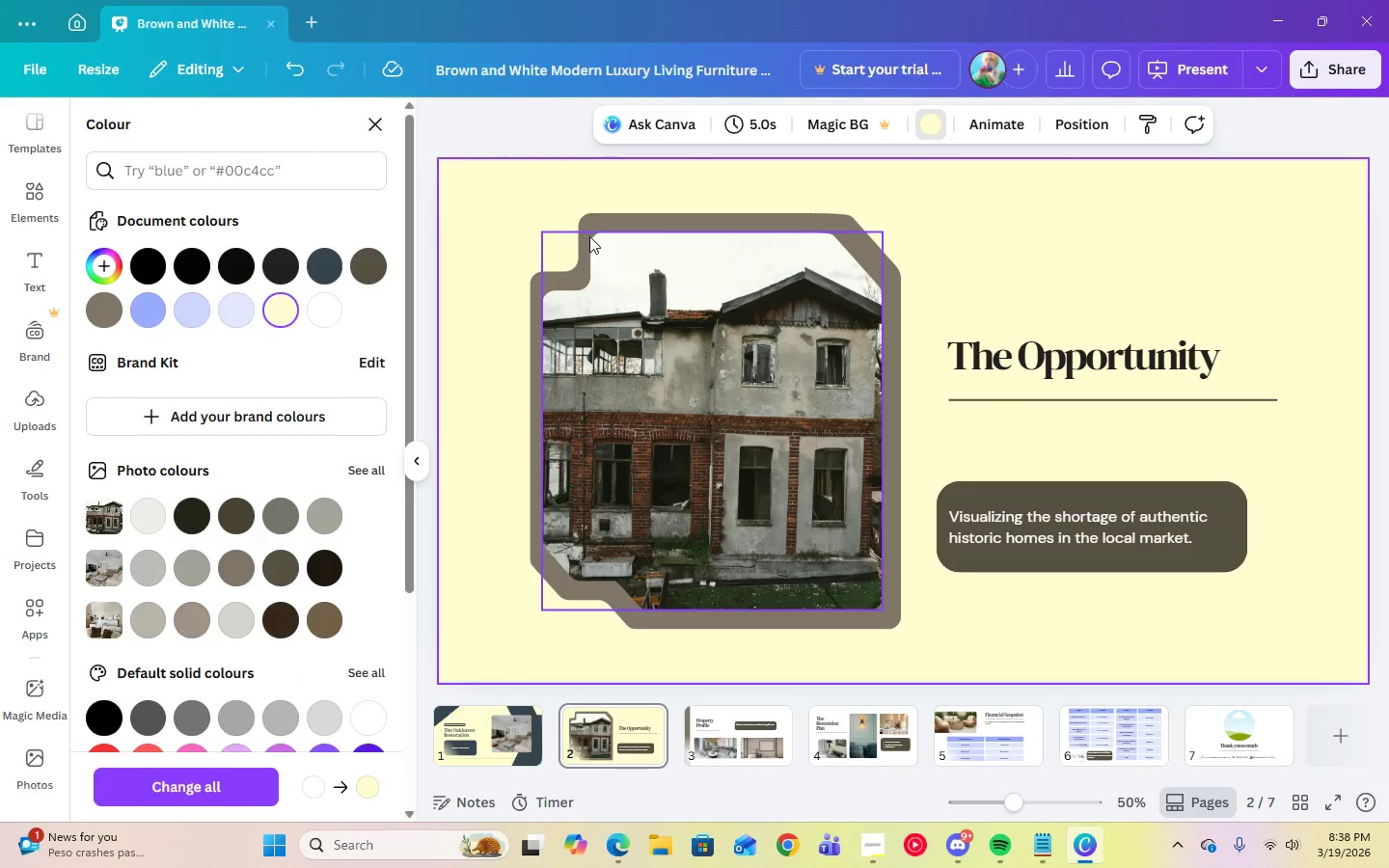 
left_click([593, 217])
 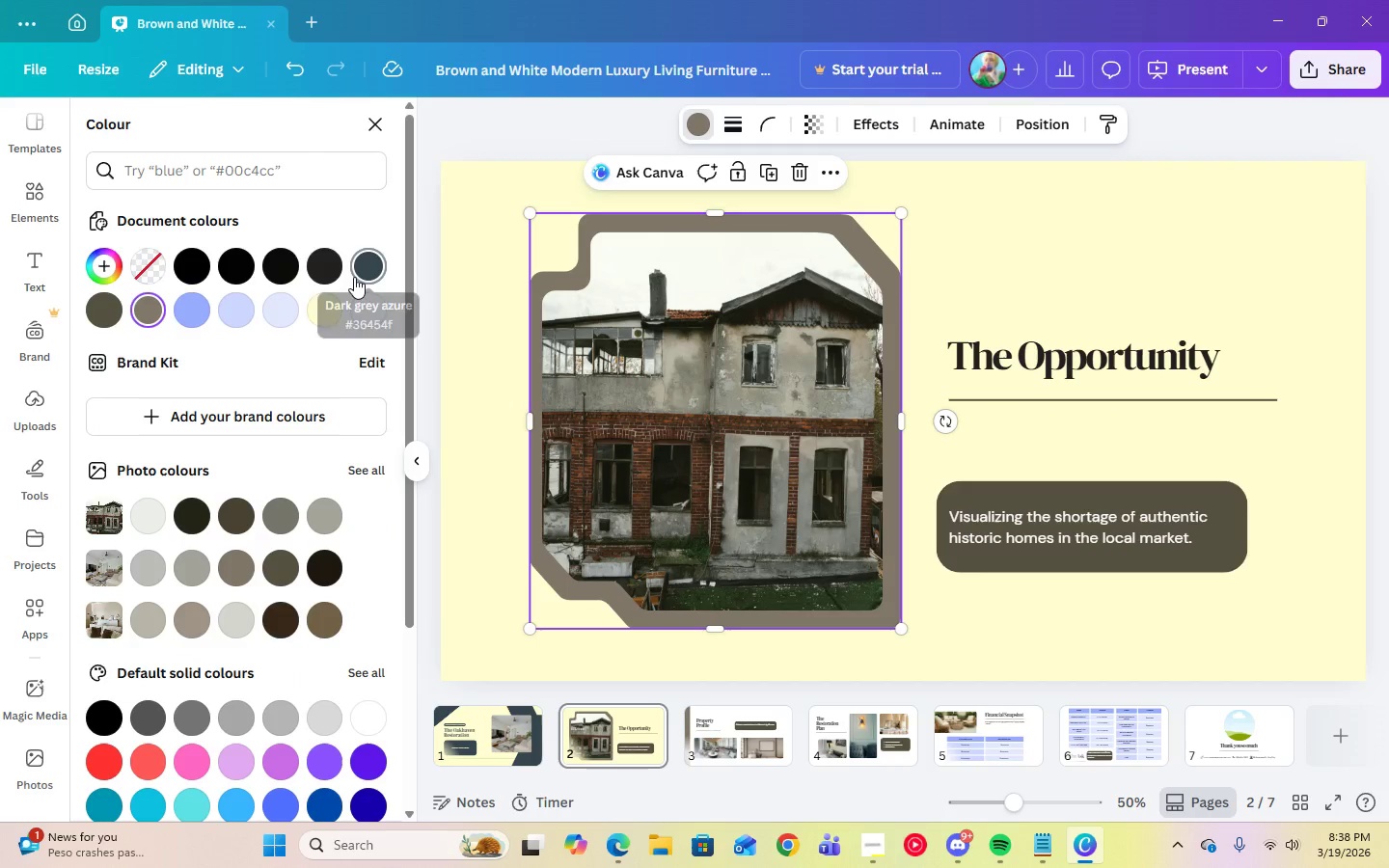 
left_click([354, 277])
 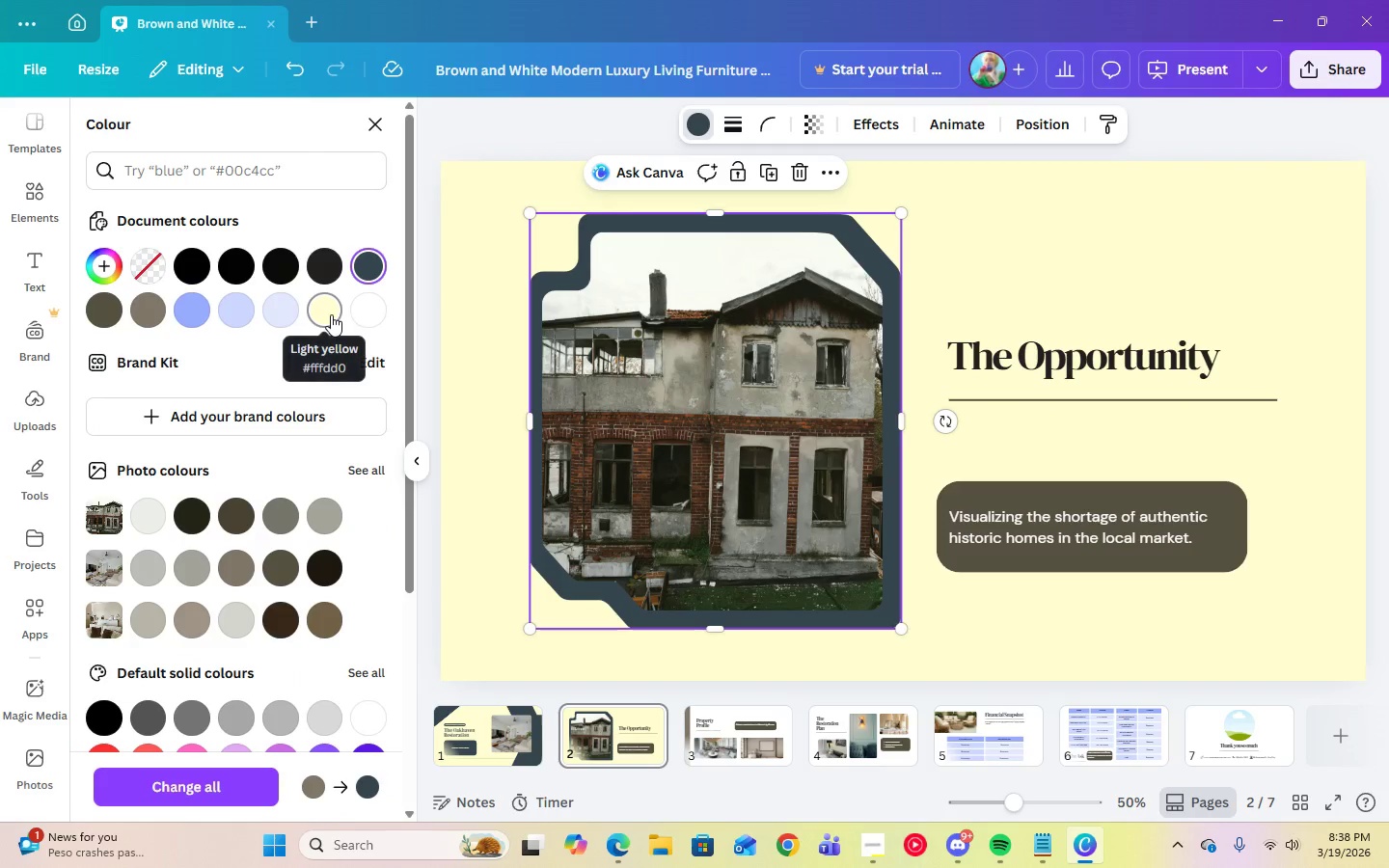 
left_click([331, 314])
 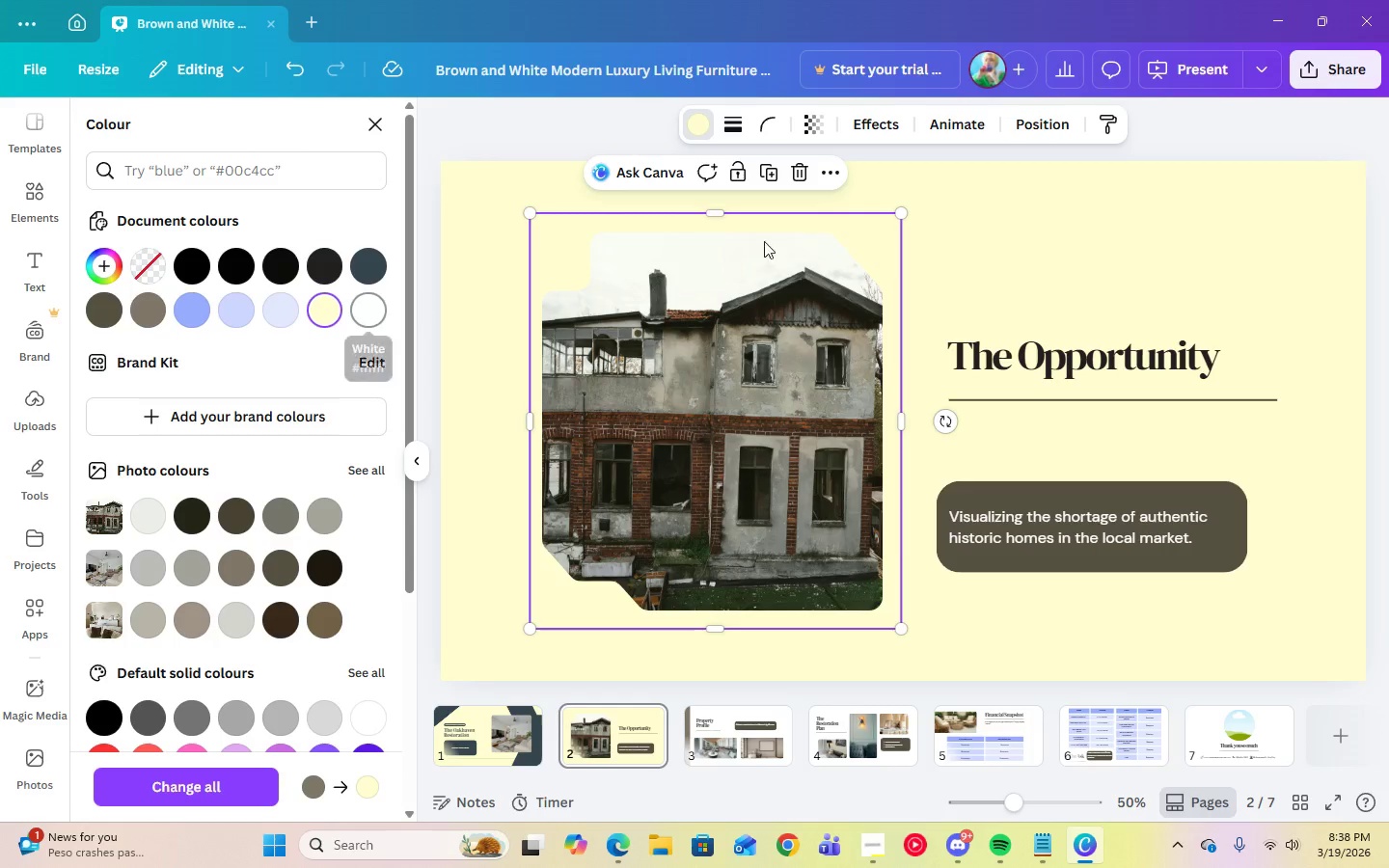 
left_click([1004, 223])
 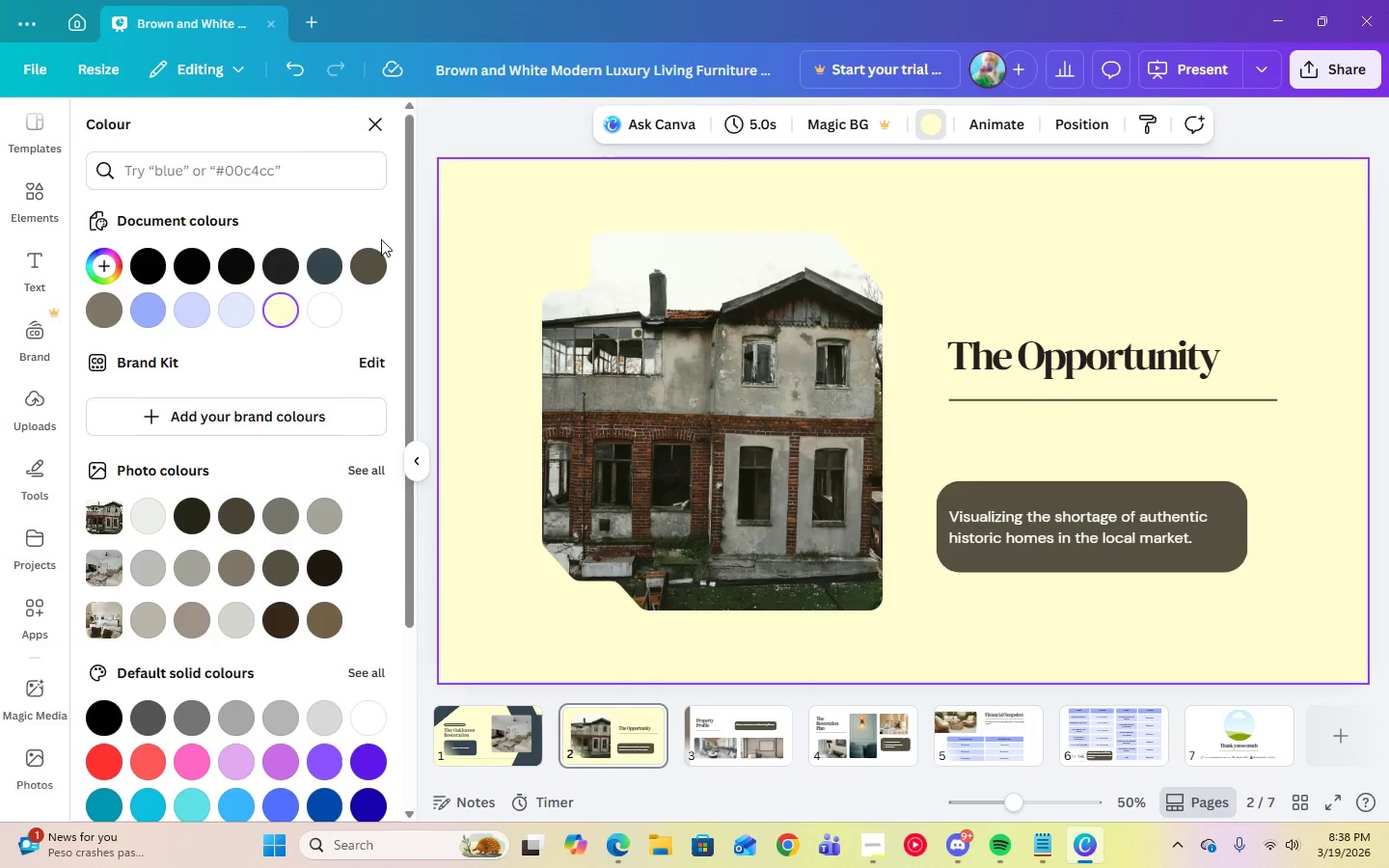 
left_click([324, 266])
 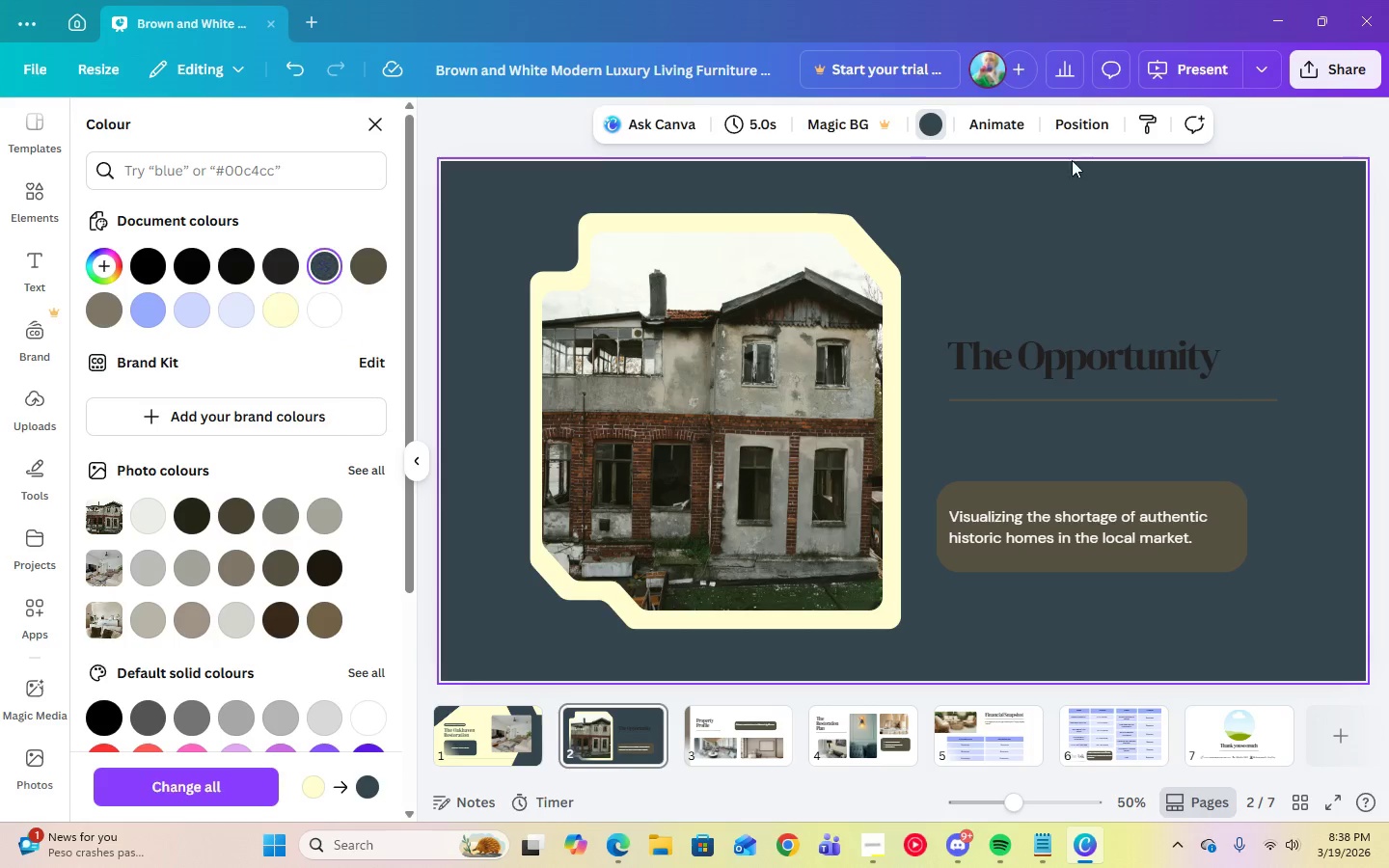 
left_click([1076, 335])
 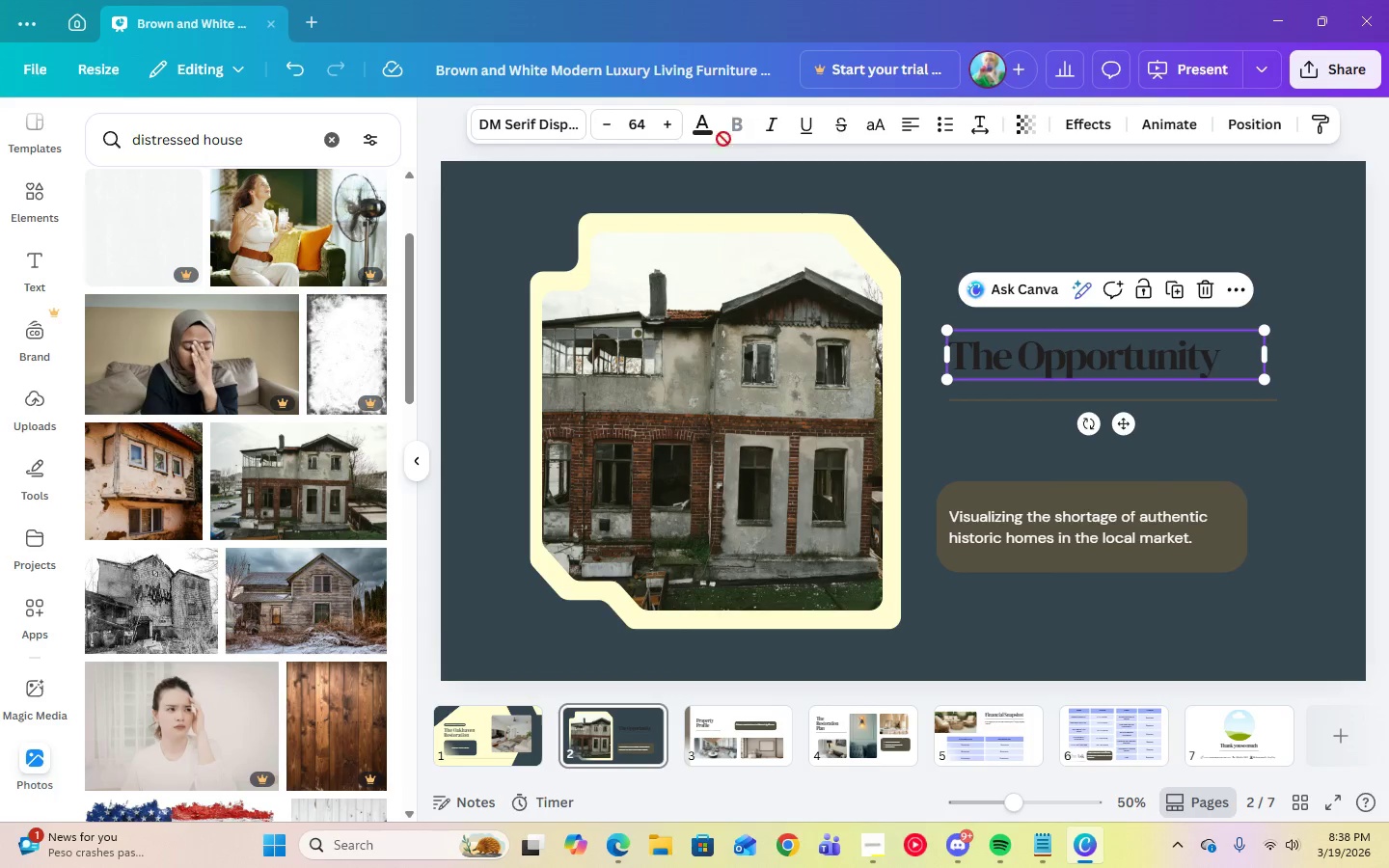 
left_click([702, 134])
 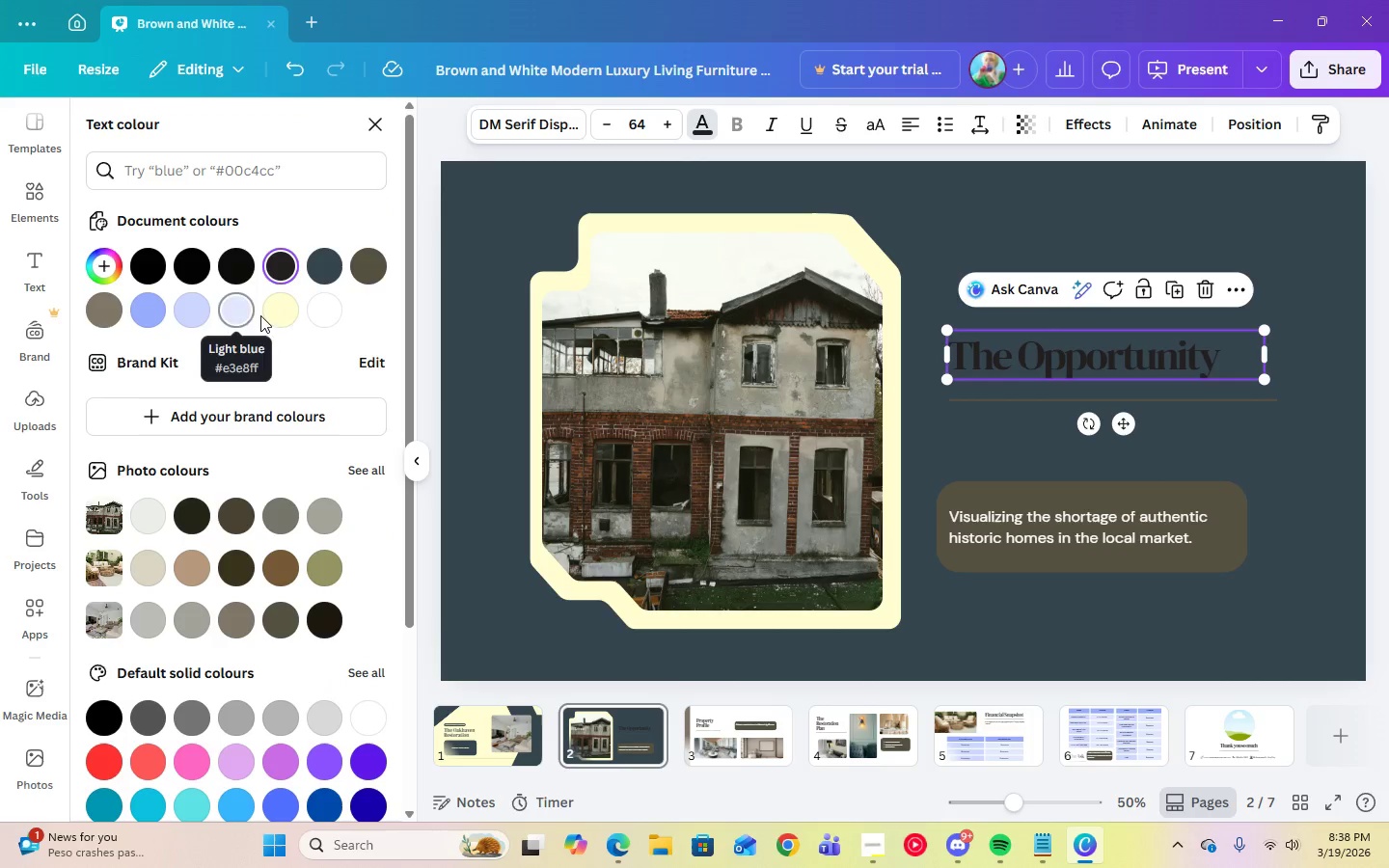 
left_click([276, 315])
 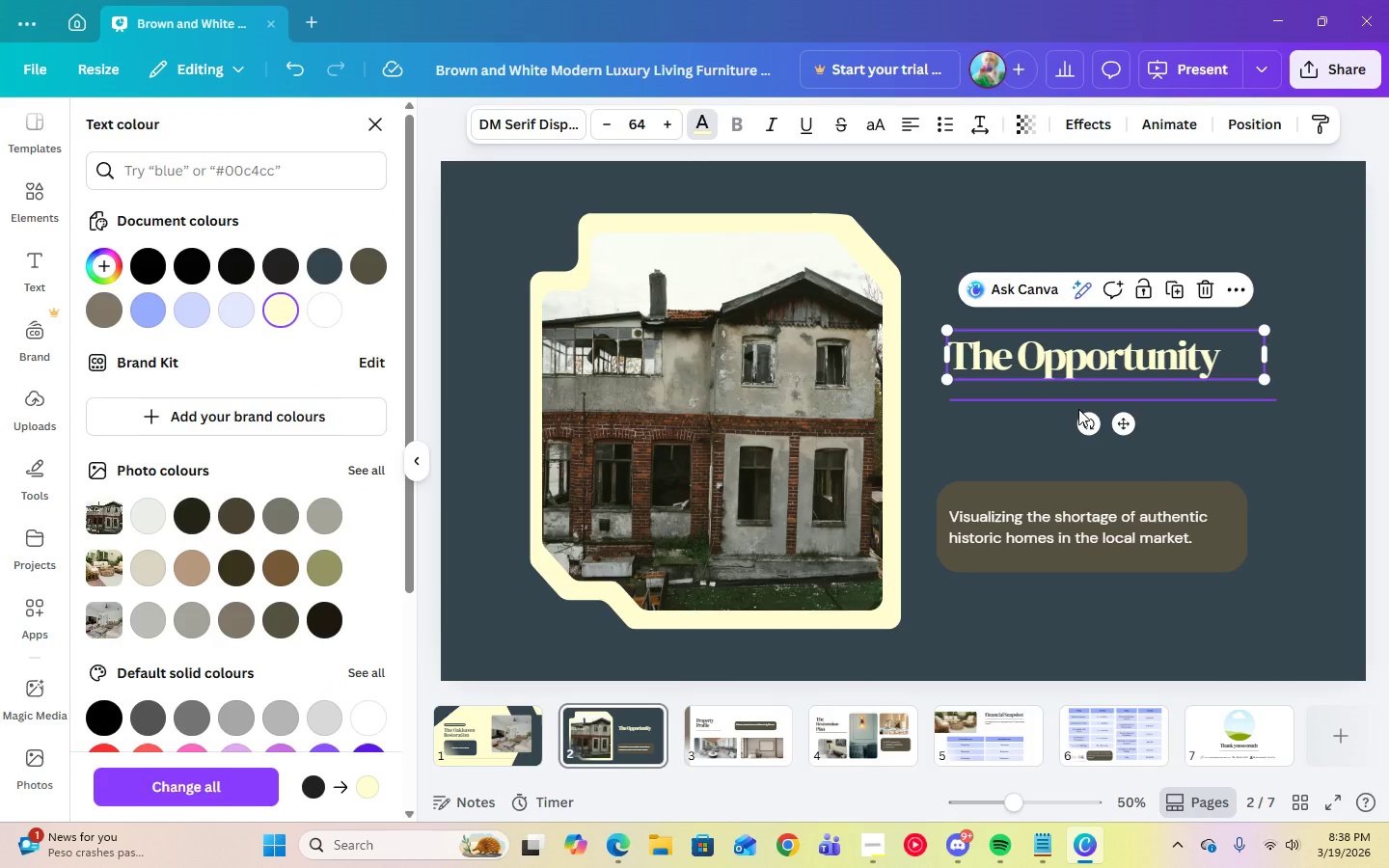 
left_click([1076, 402])
 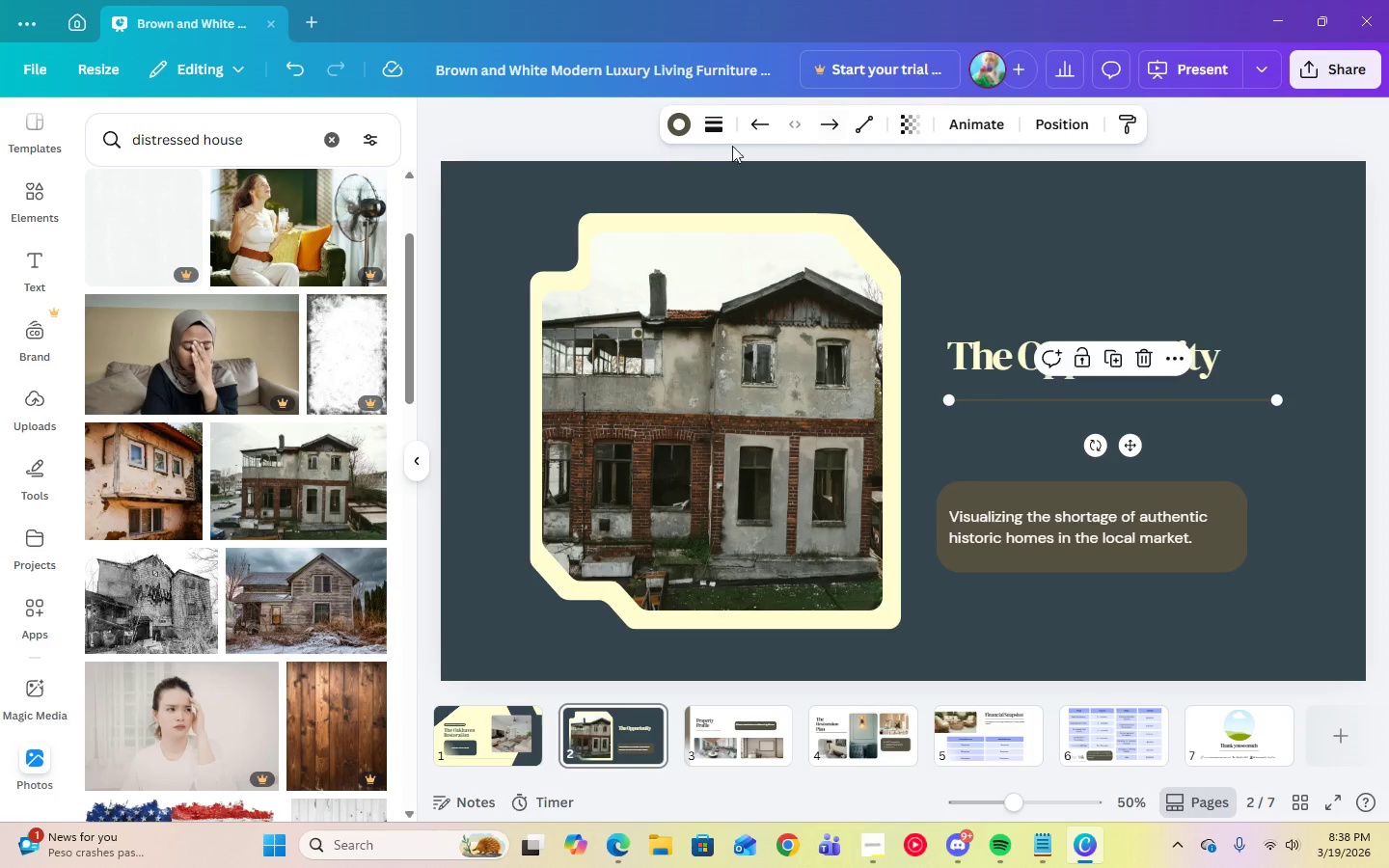 
left_click([682, 138])
 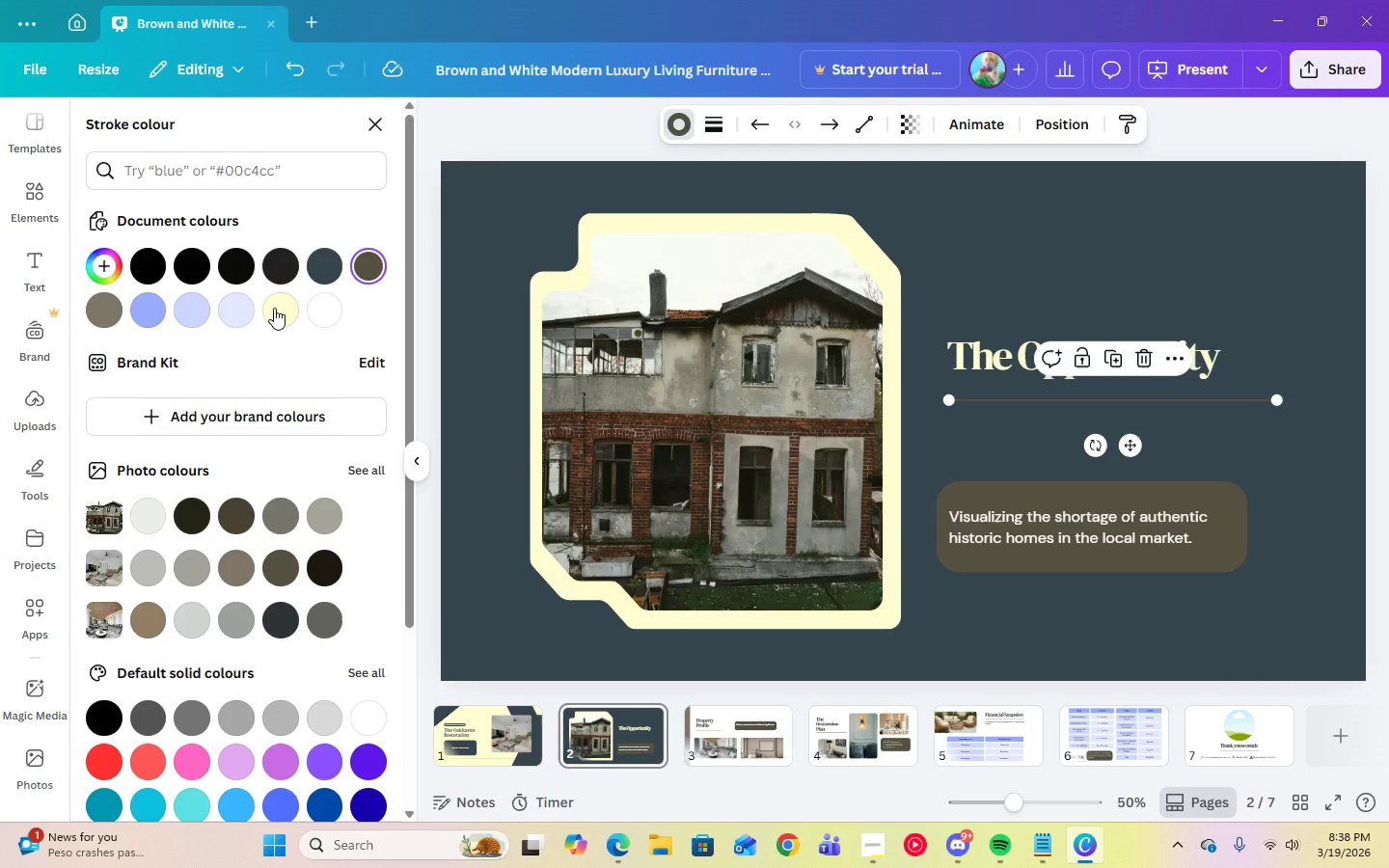 
left_click([274, 309])
 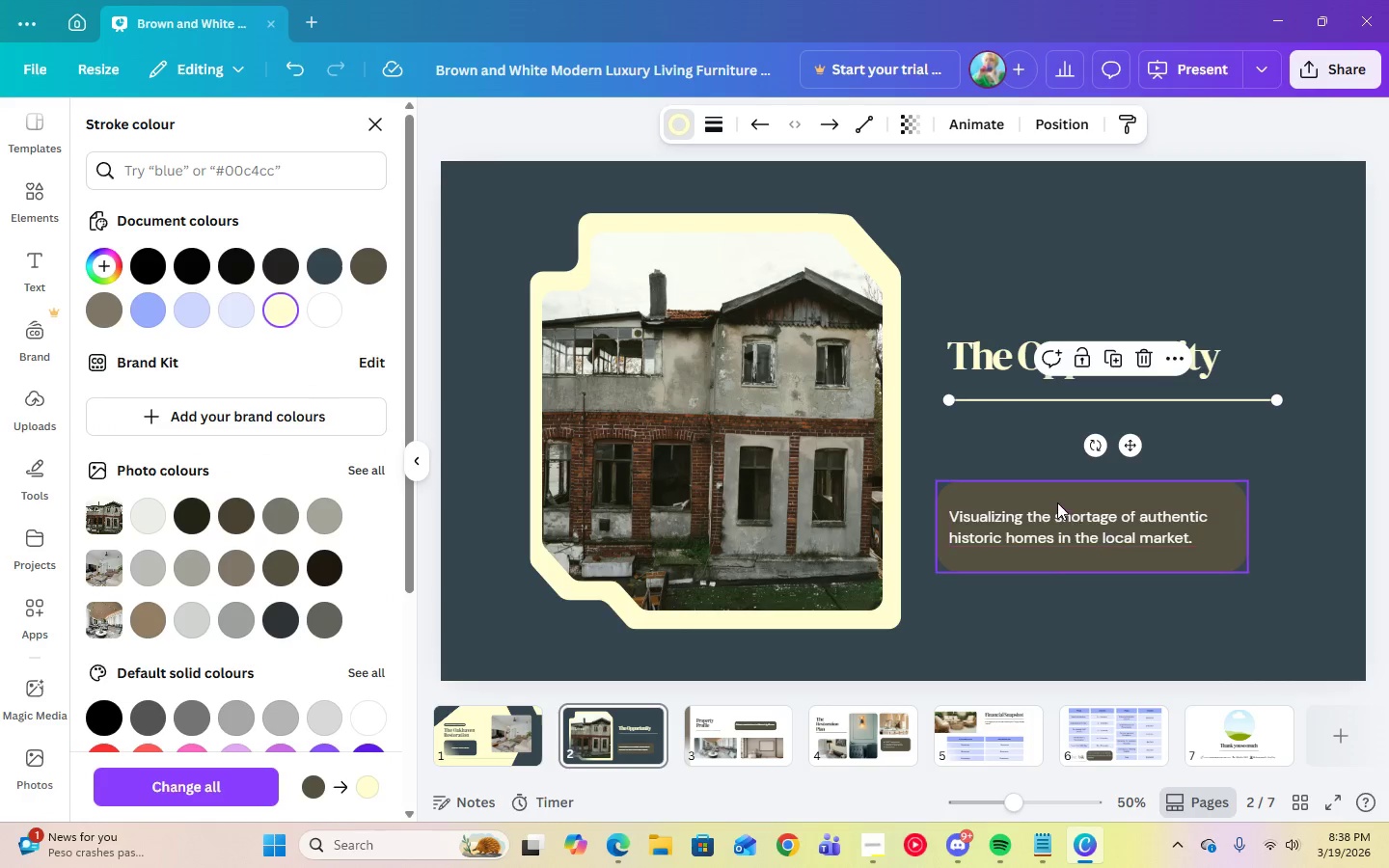 
left_click([1053, 500])
 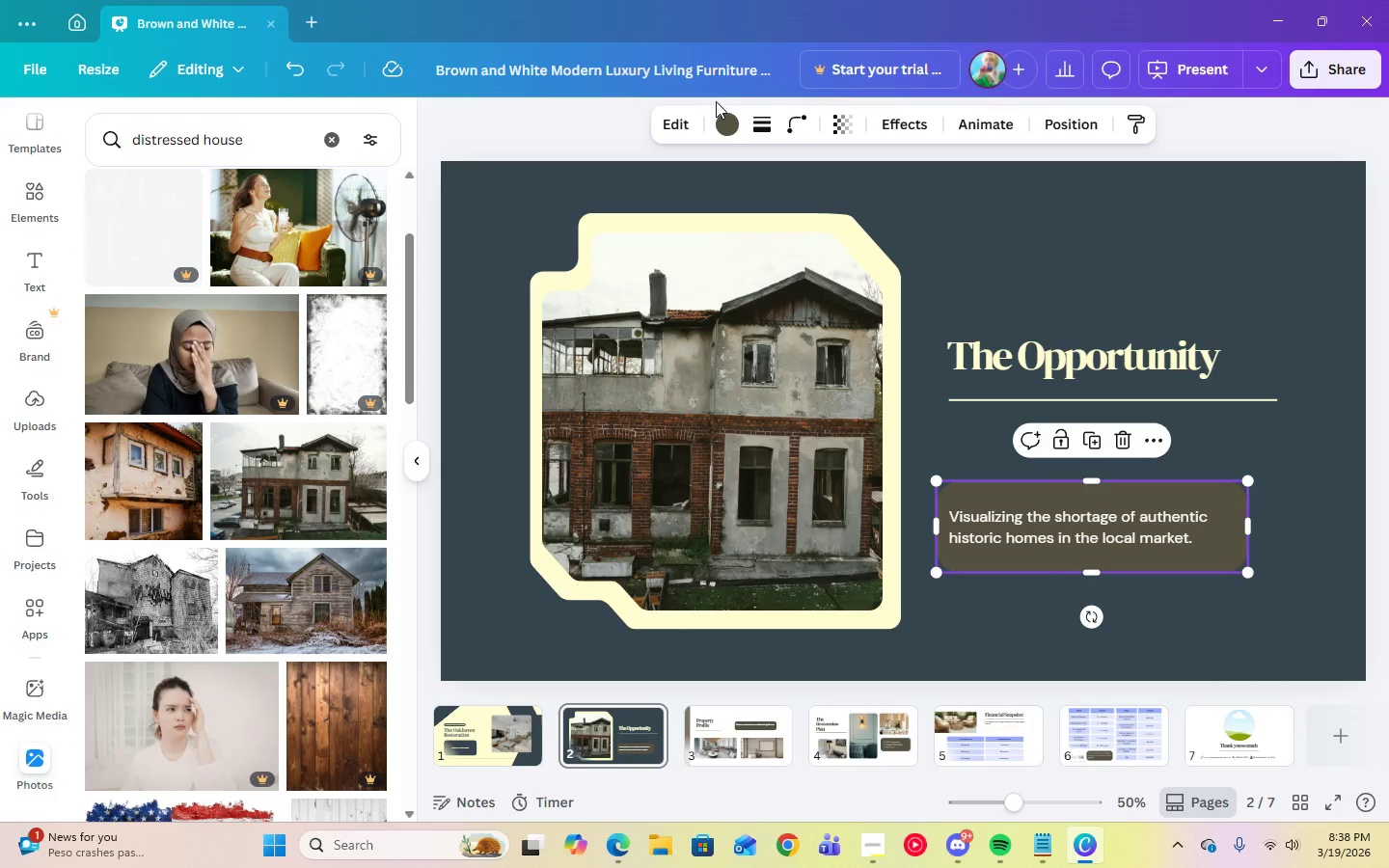 
left_click([728, 129])
 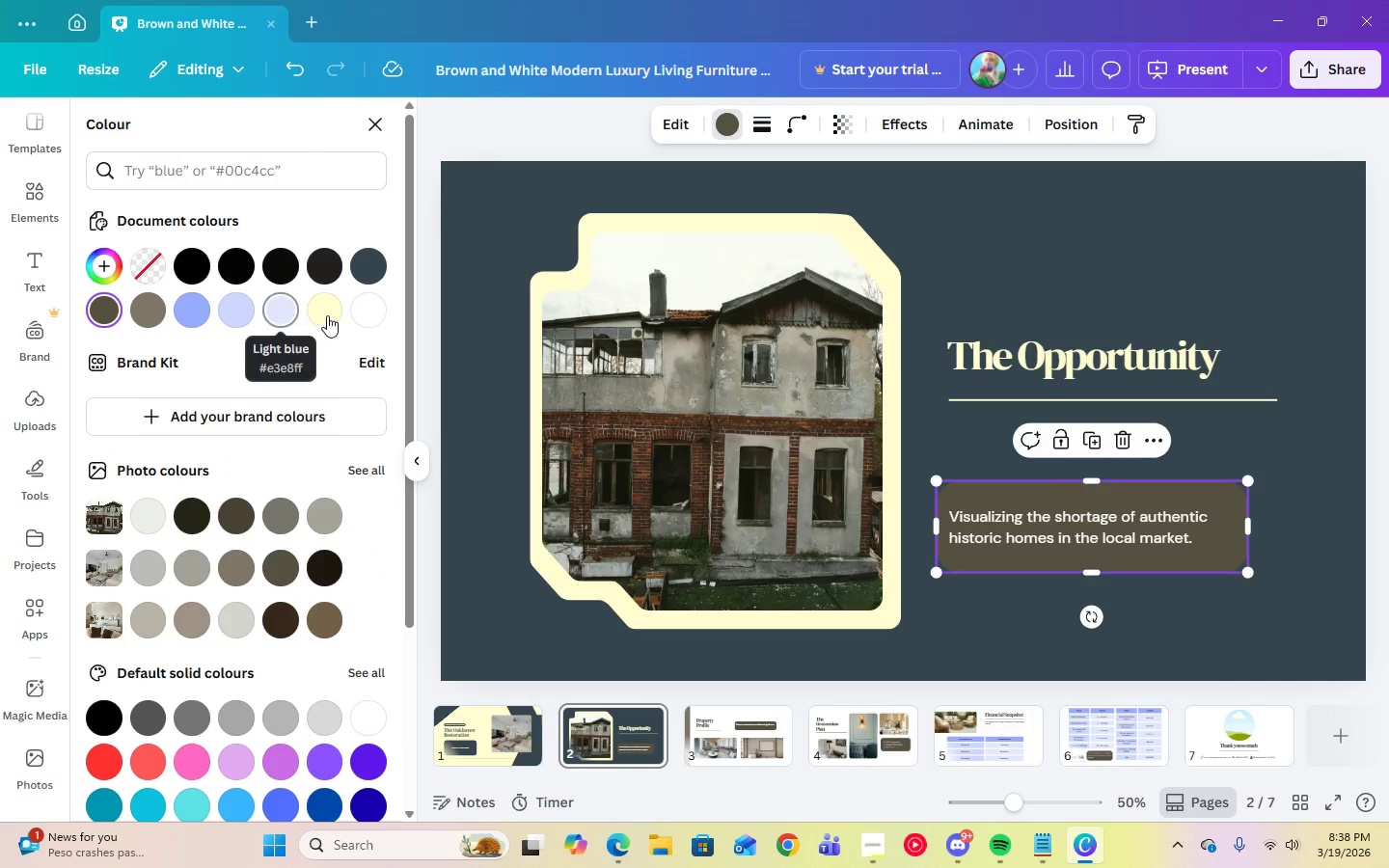 
left_click([327, 315])
 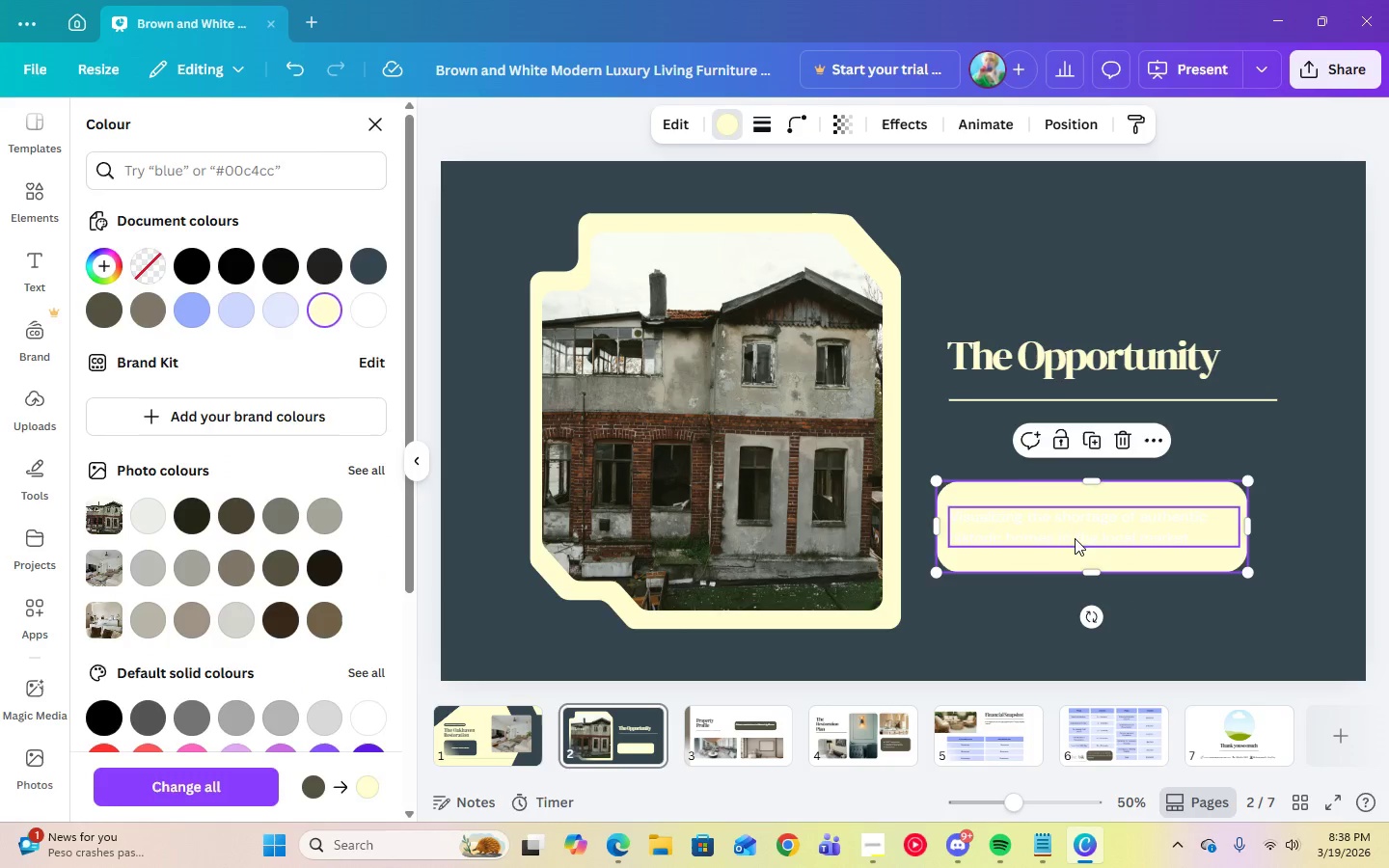 
left_click([1062, 524])
 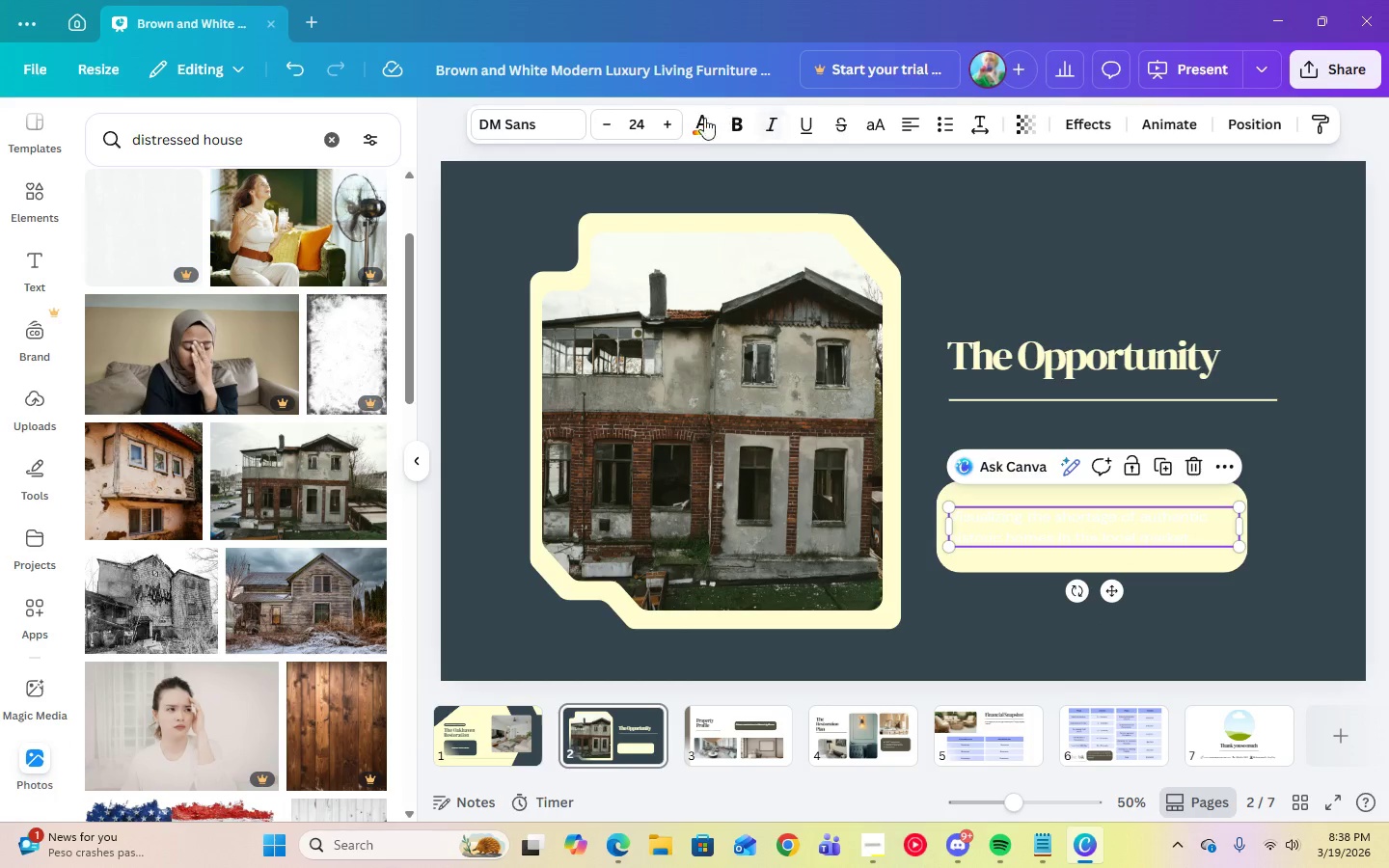 
left_click([693, 123])
 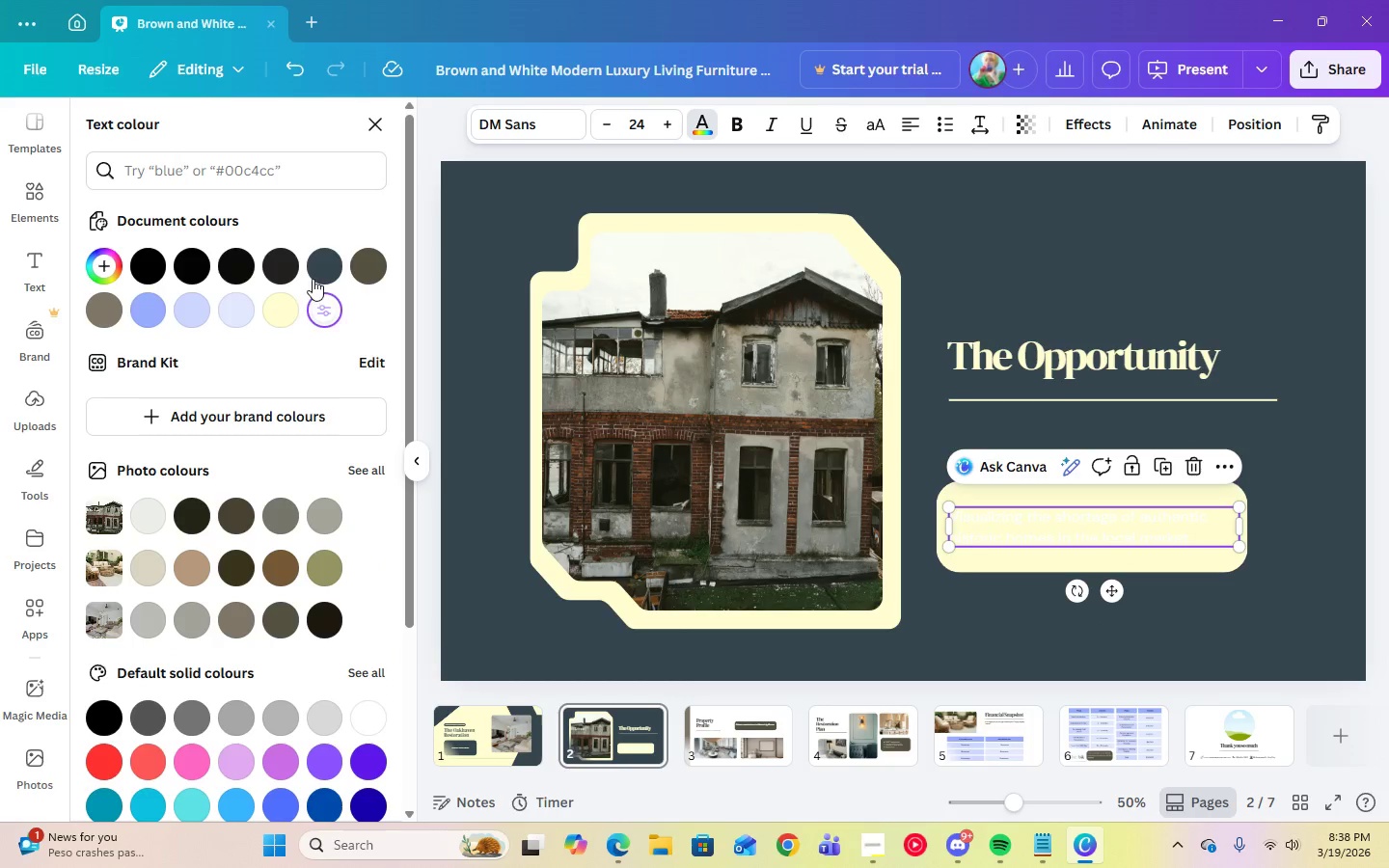 
left_click([315, 276])
 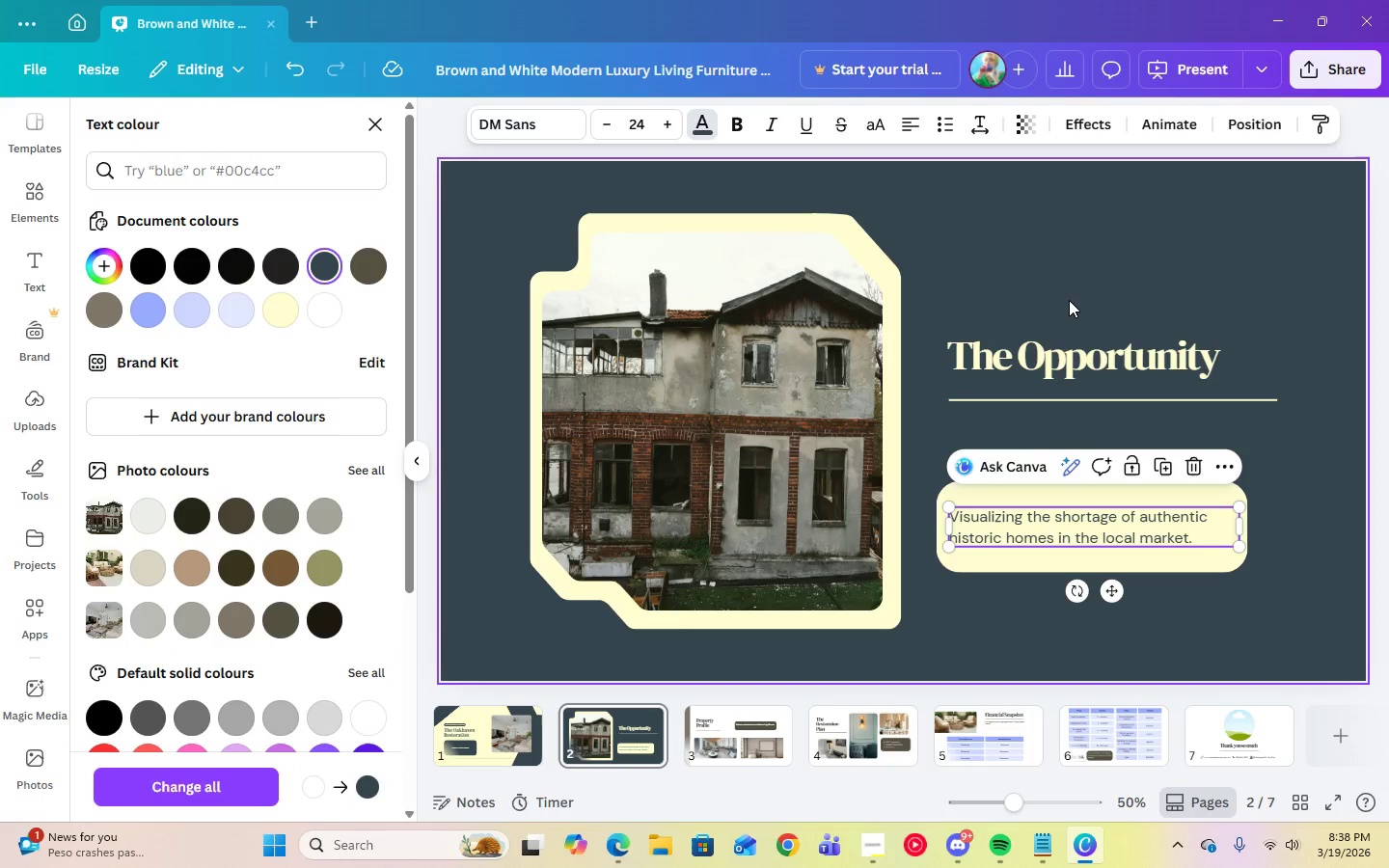 
left_click([1069, 285])
 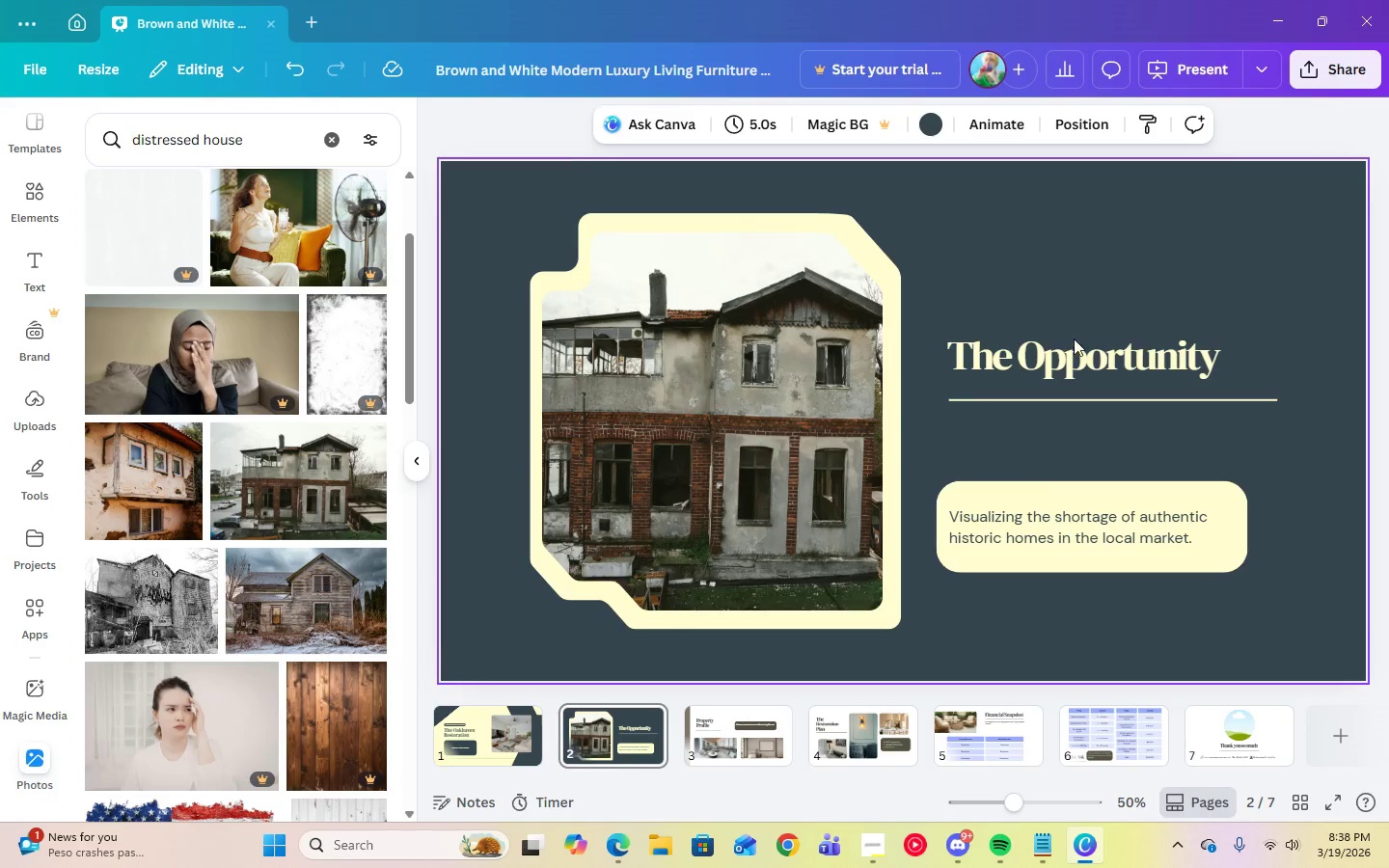 
left_click([747, 746])
 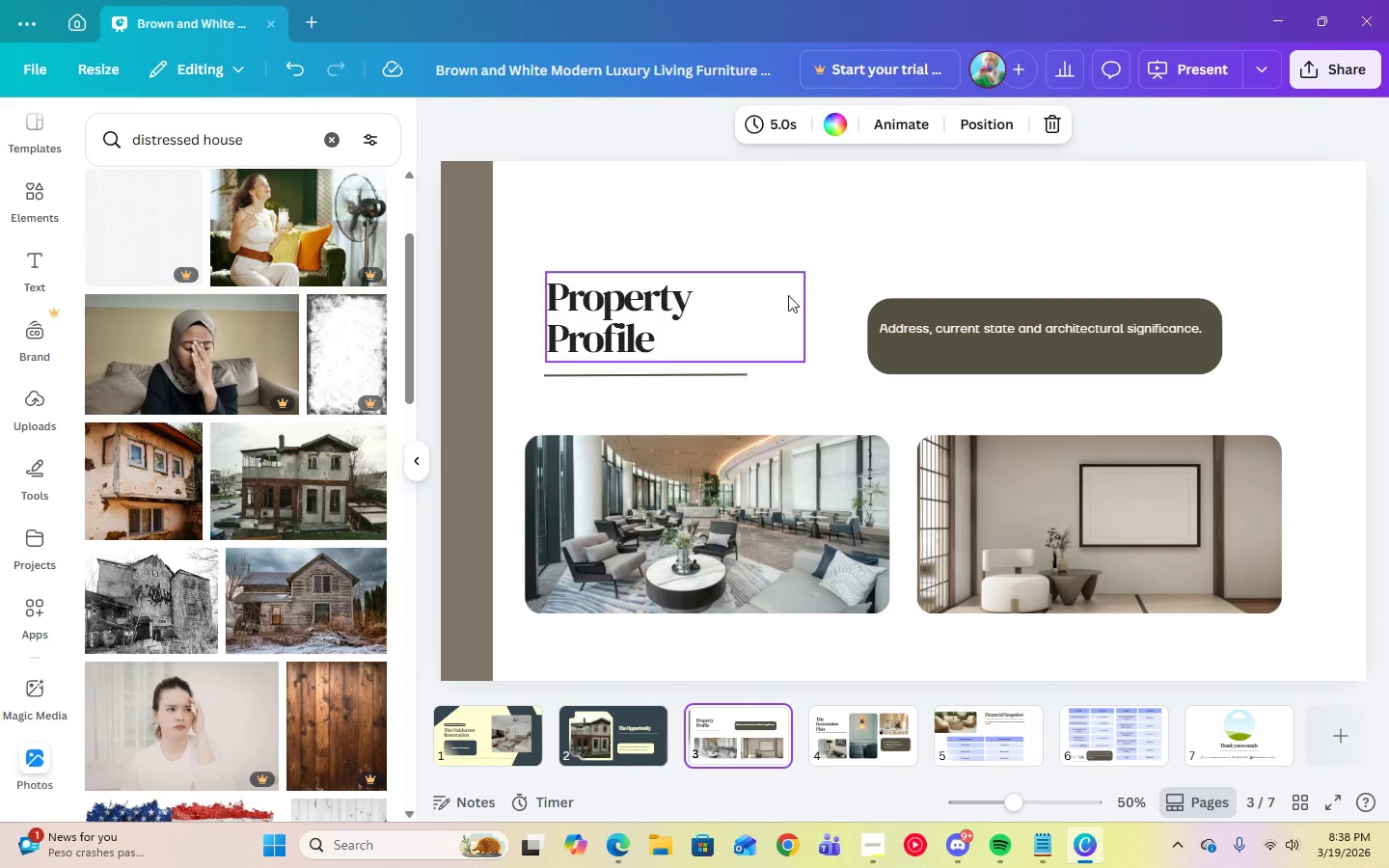 
left_click([855, 267])
 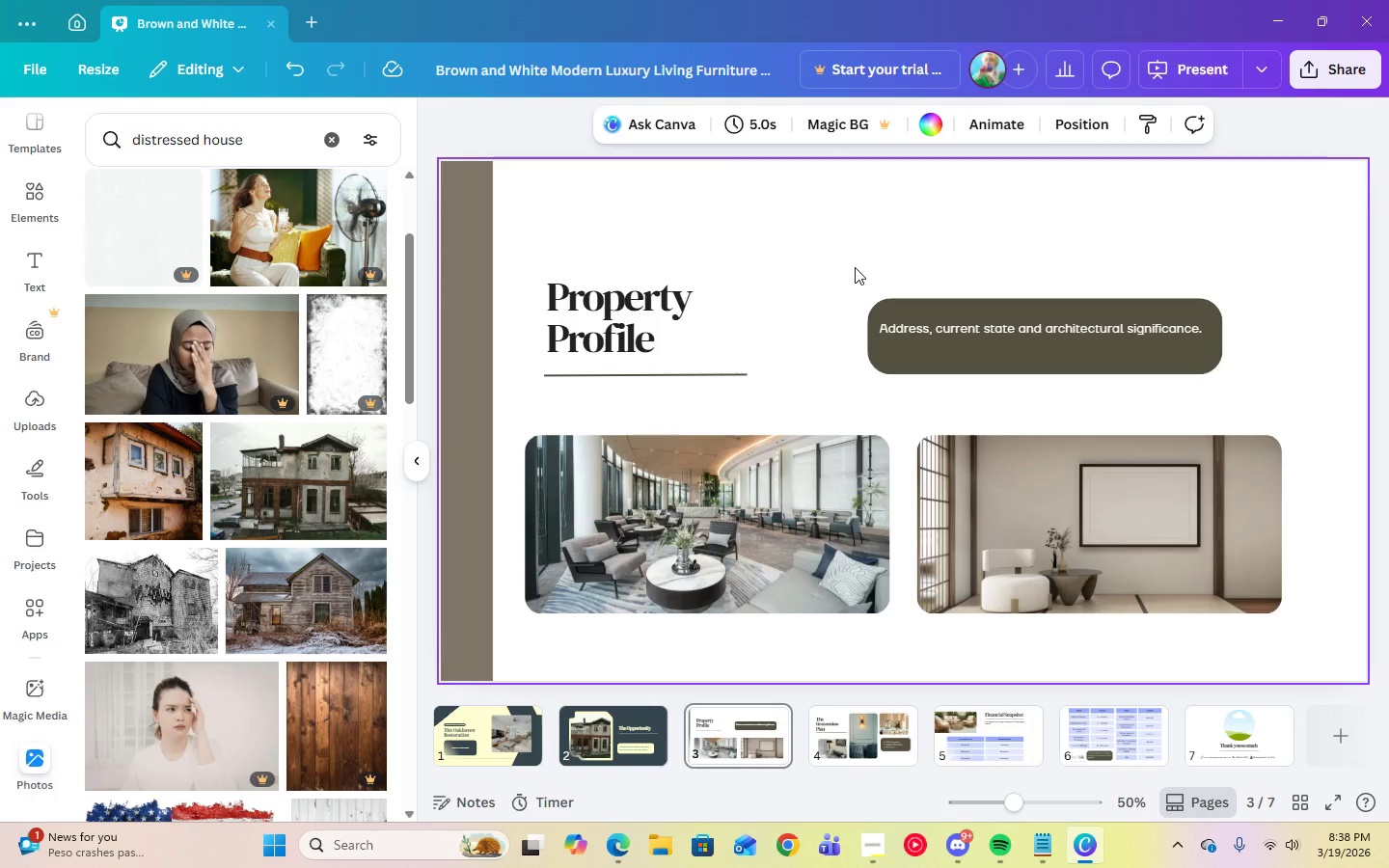 
wait(6.14)
 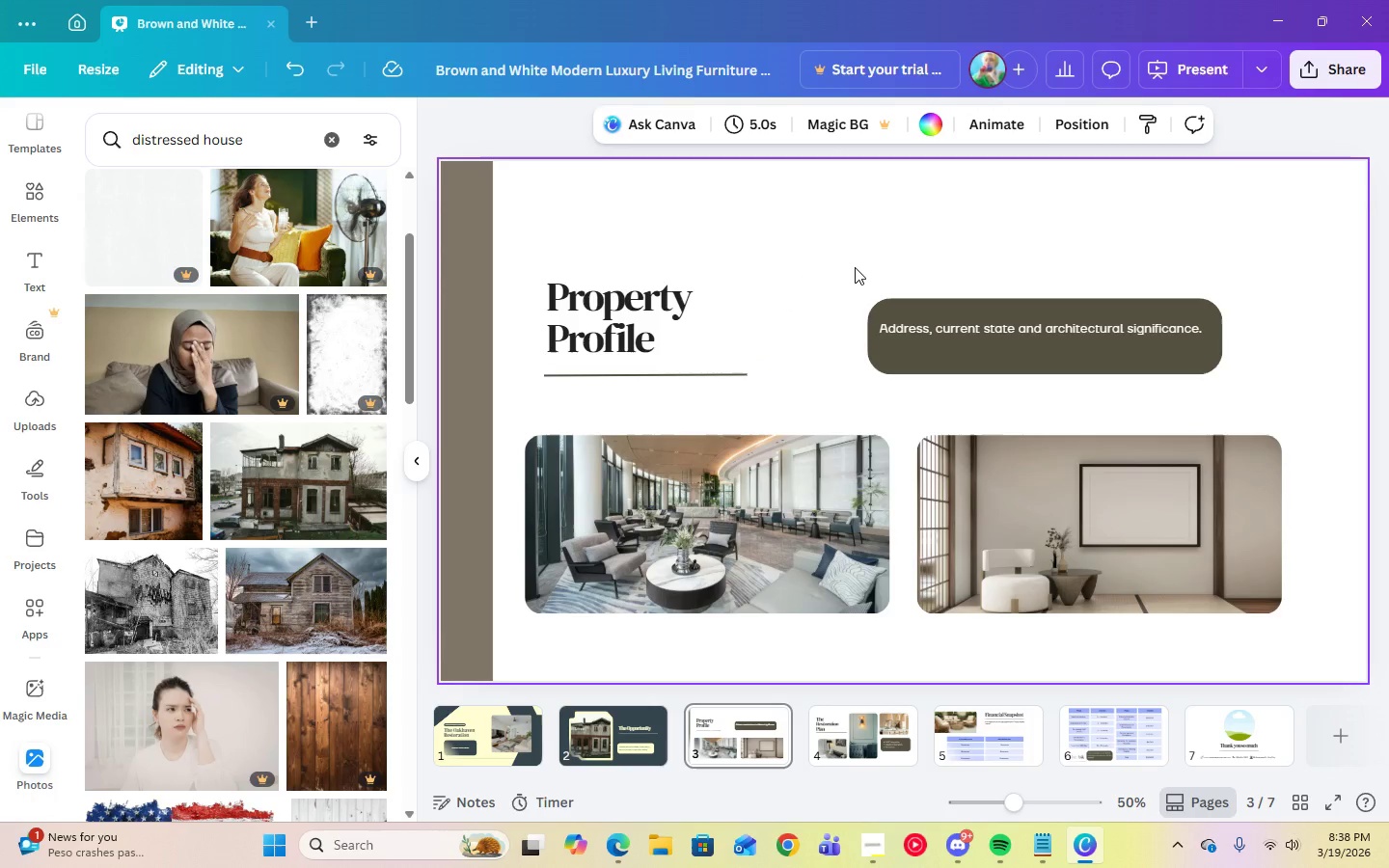 
left_click([882, 845])